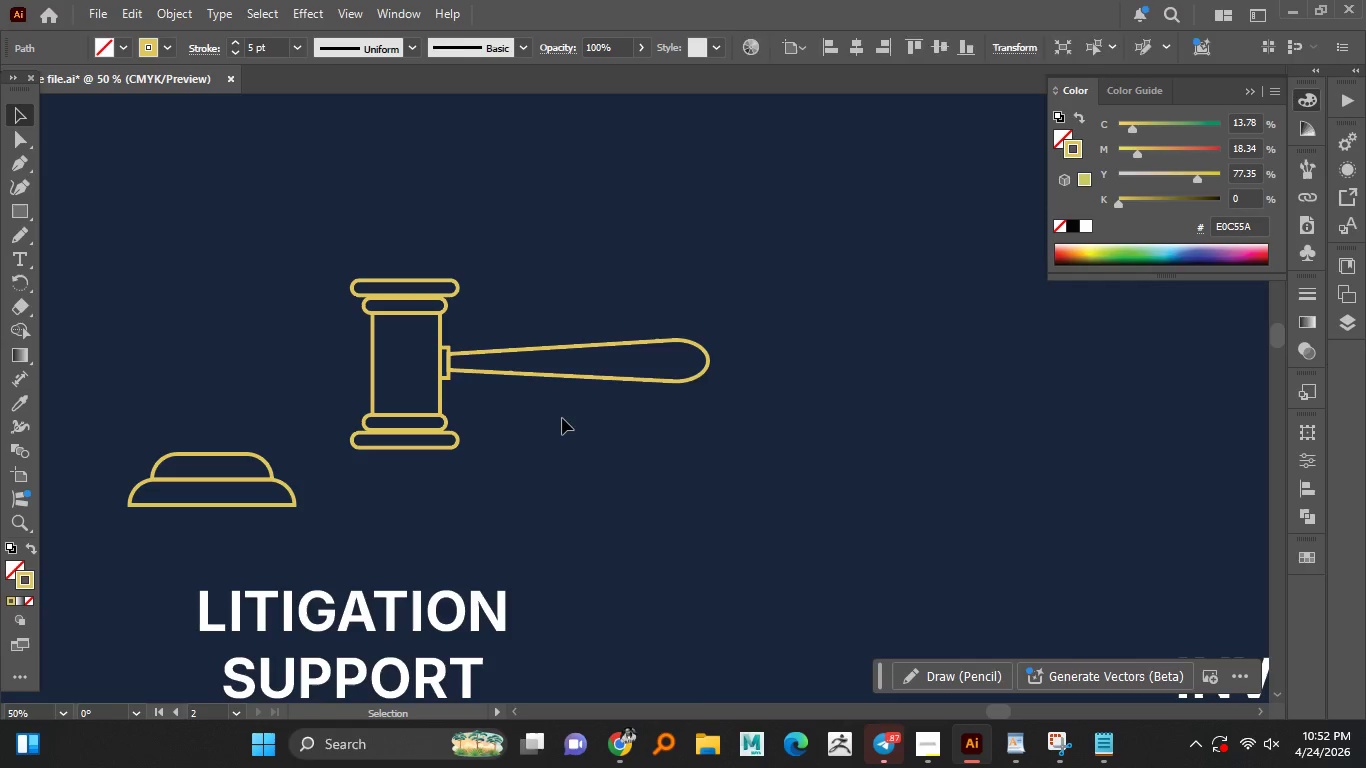 
hold_key(key=ShiftLeft, duration=1.16)
 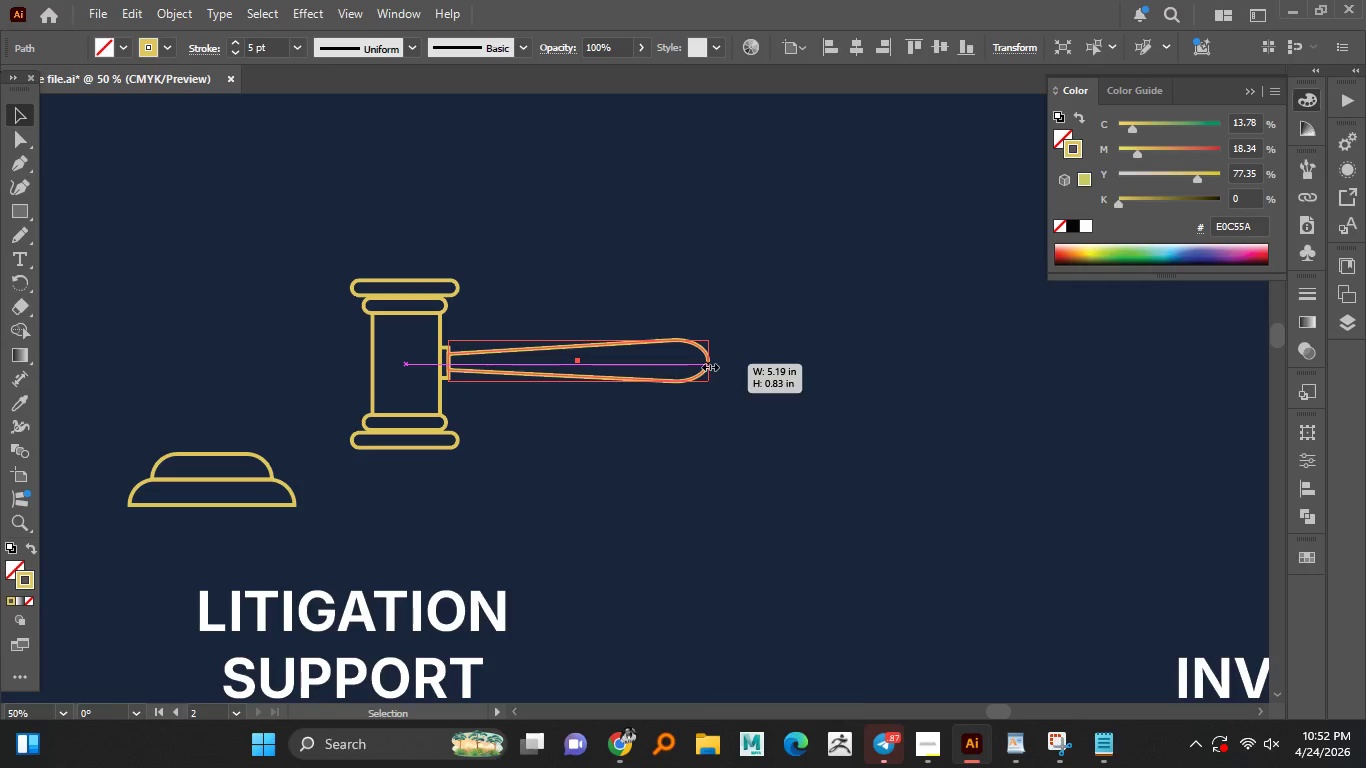 
left_click([562, 418])
 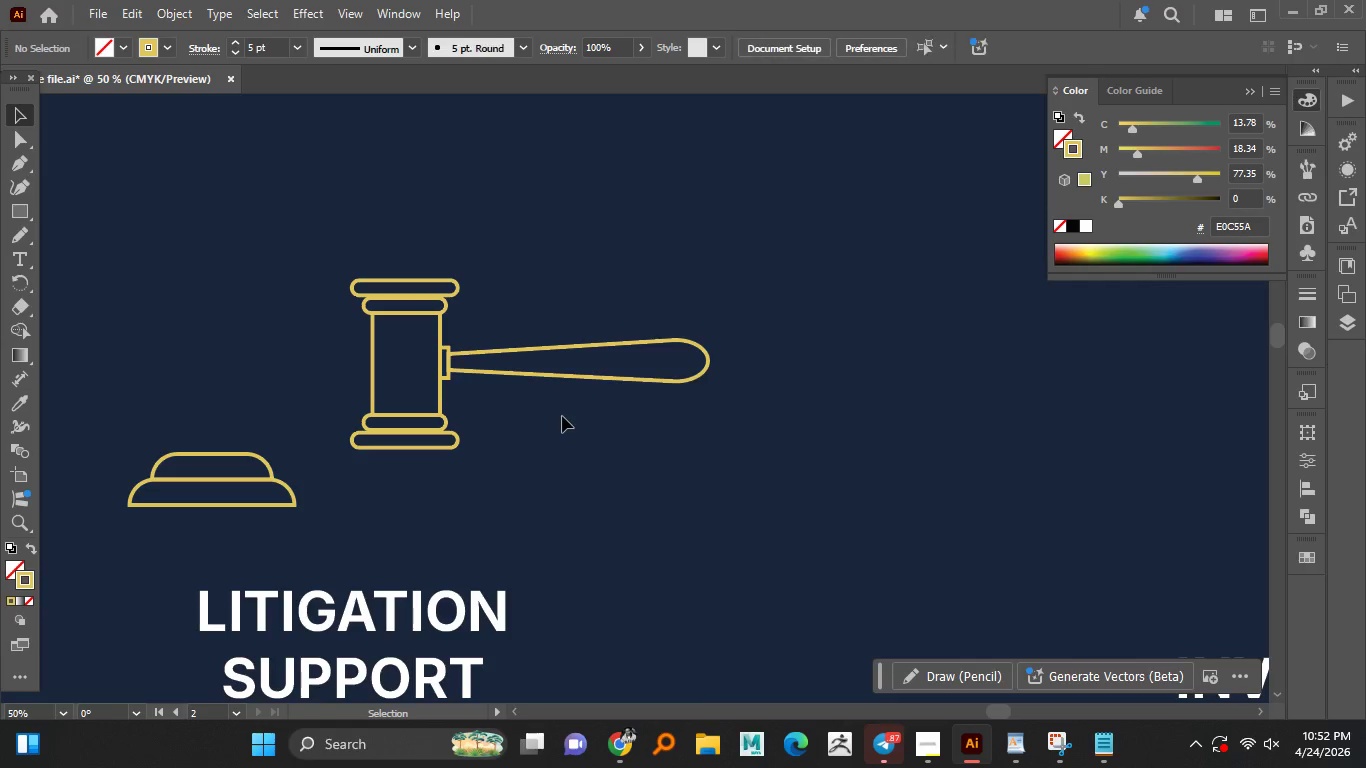 
hold_key(key=AltLeft, duration=1.42)
scroll: coordinate [559, 407], scroll_direction: down, amount: 1.0
 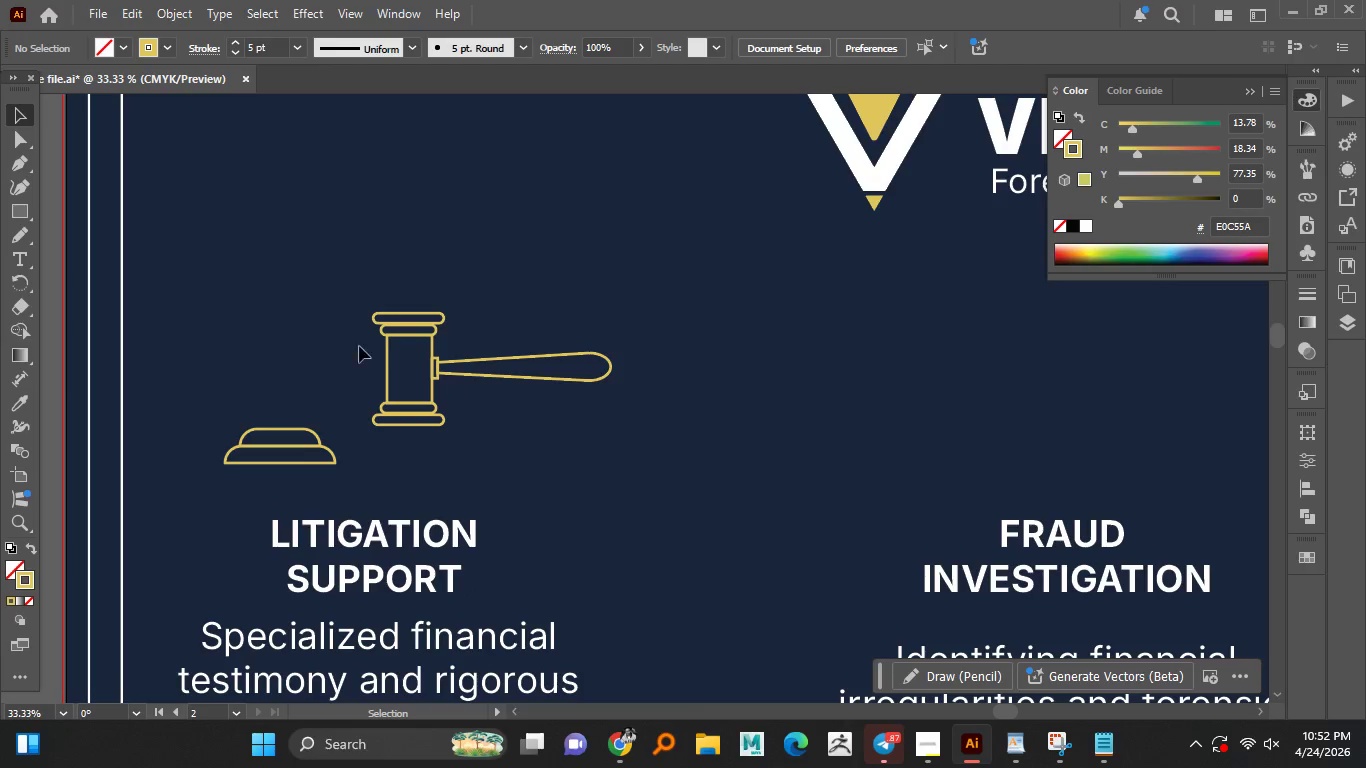 
left_click_drag(start_coordinate=[352, 298], to_coordinate=[621, 440])
 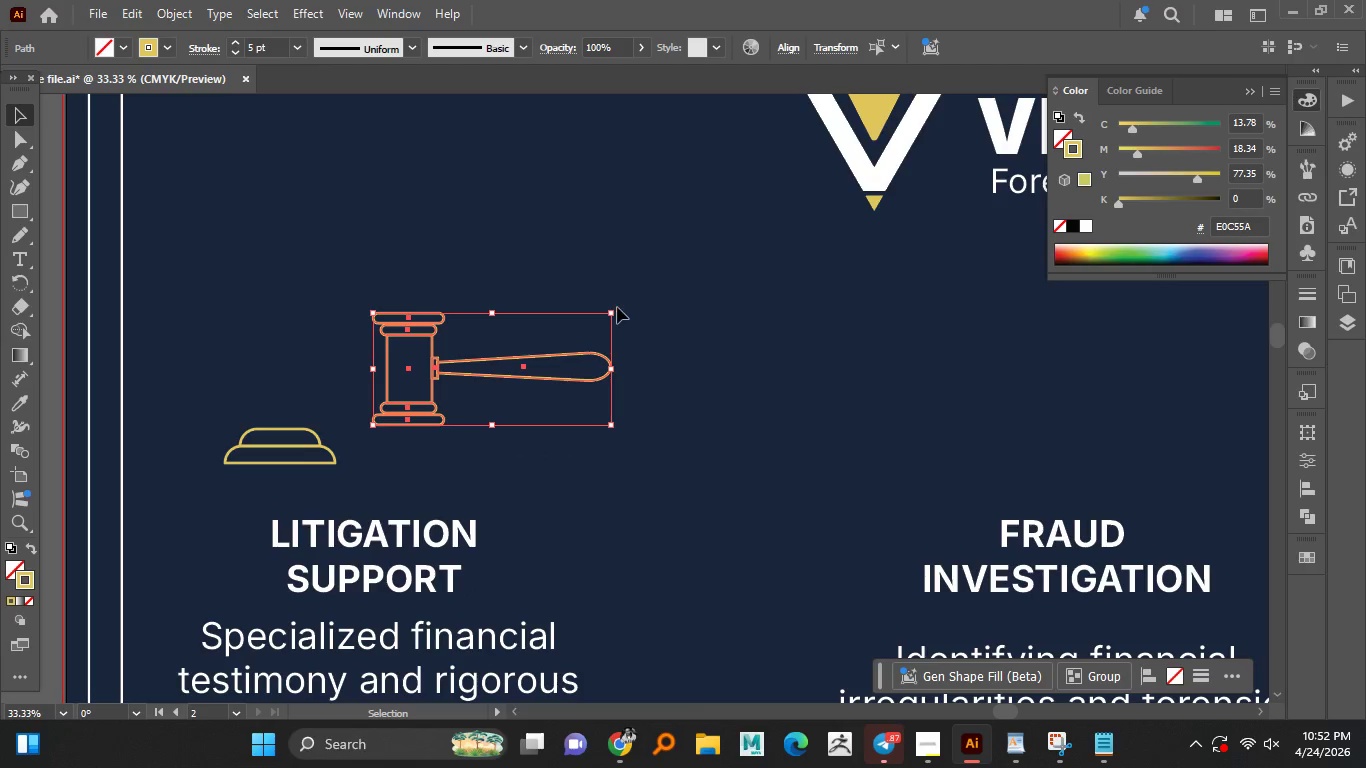 
left_click_drag(start_coordinate=[621, 304], to_coordinate=[658, 373])
 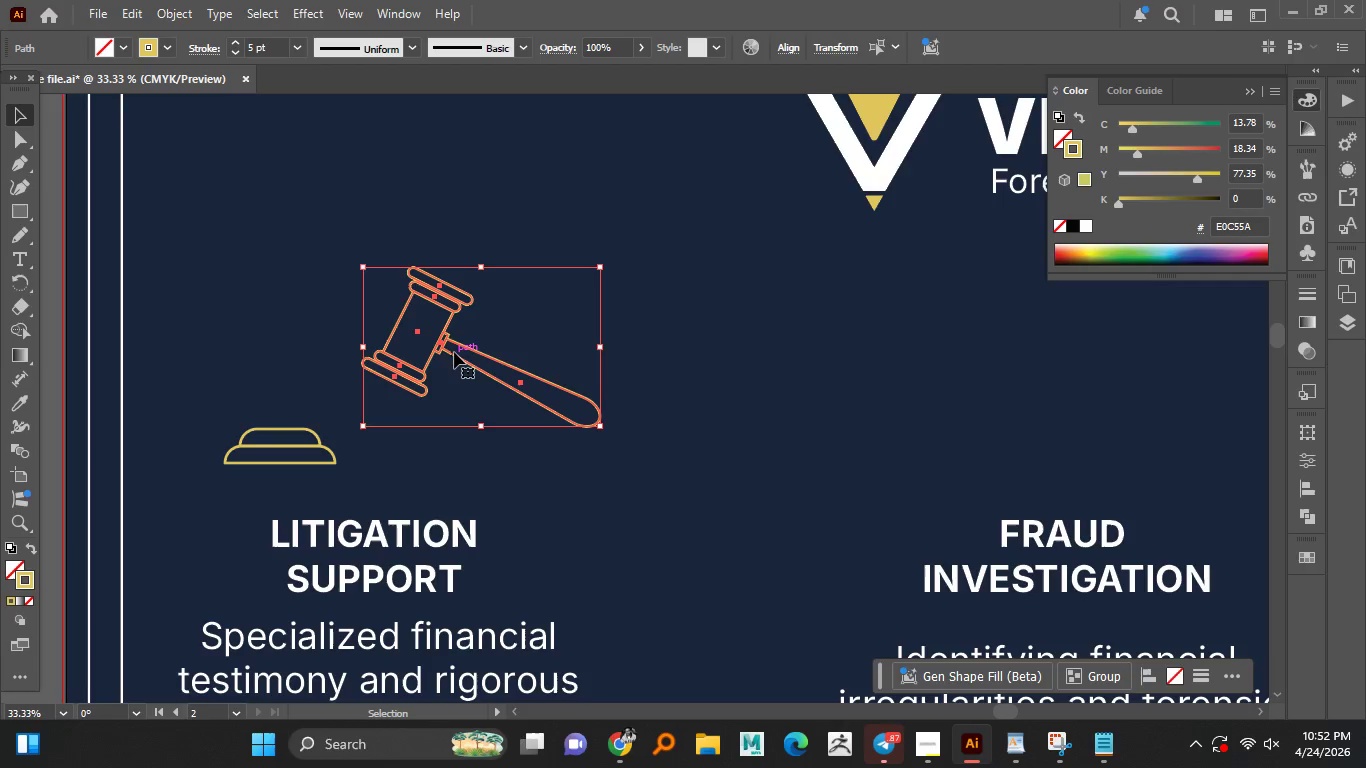 
left_click_drag(start_coordinate=[454, 351], to_coordinate=[372, 362])
 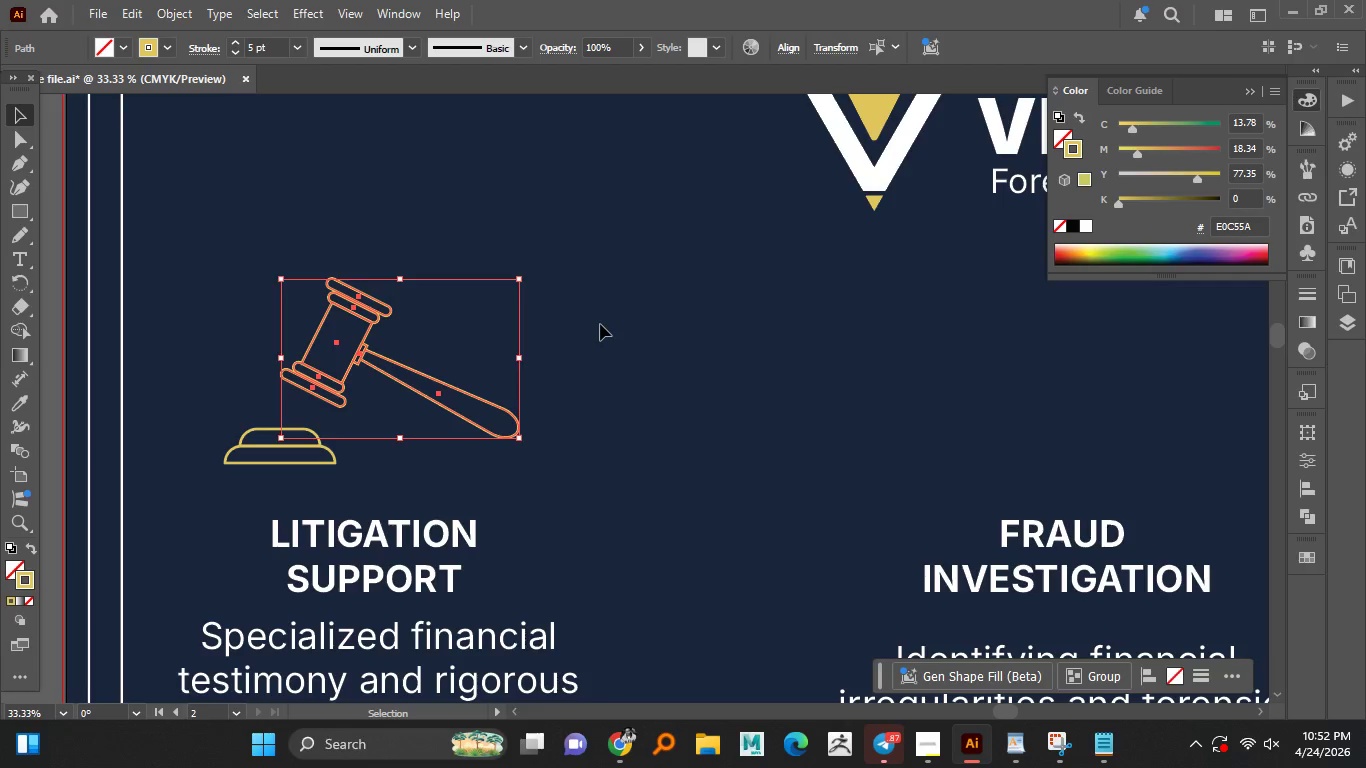 
left_click([600, 324])
 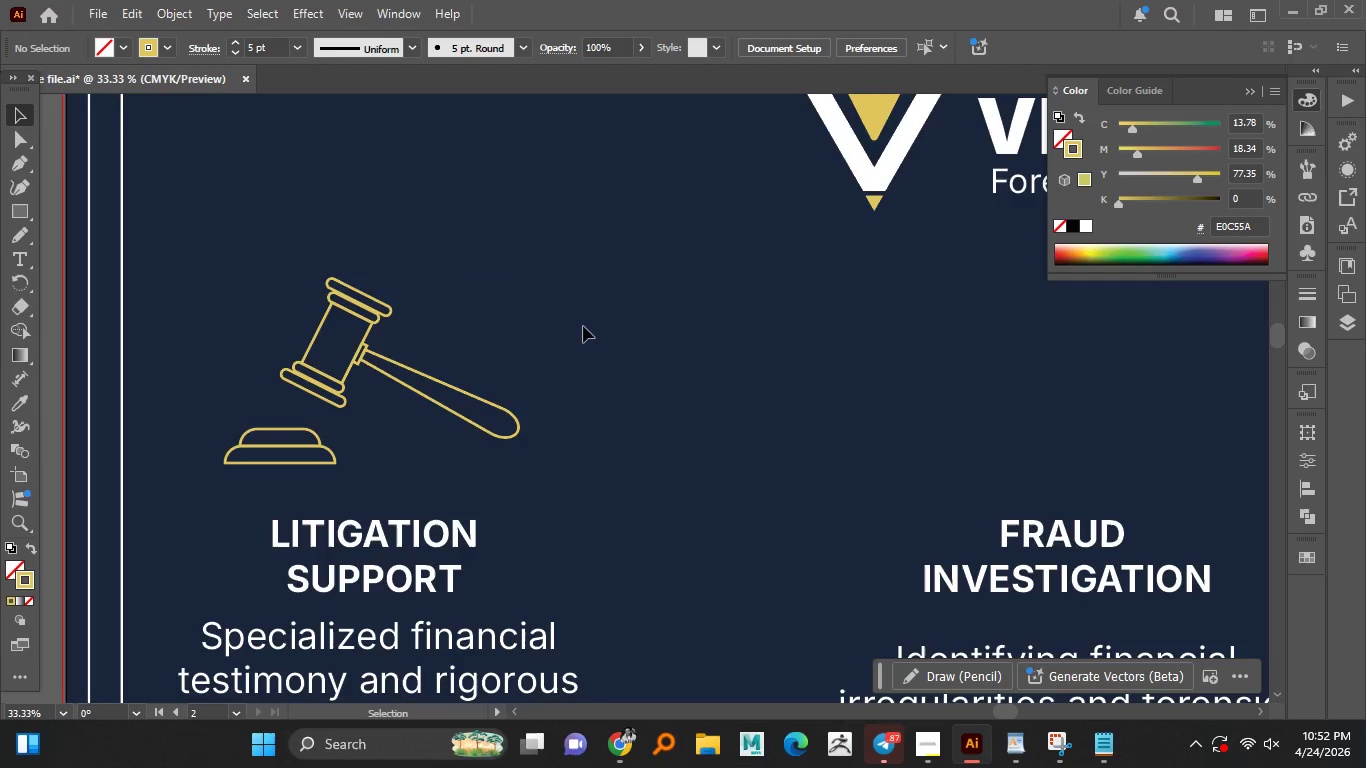 
hold_key(key=AltLeft, duration=0.98)
scroll: coordinate [562, 326], scroll_direction: down, amount: 2.0
 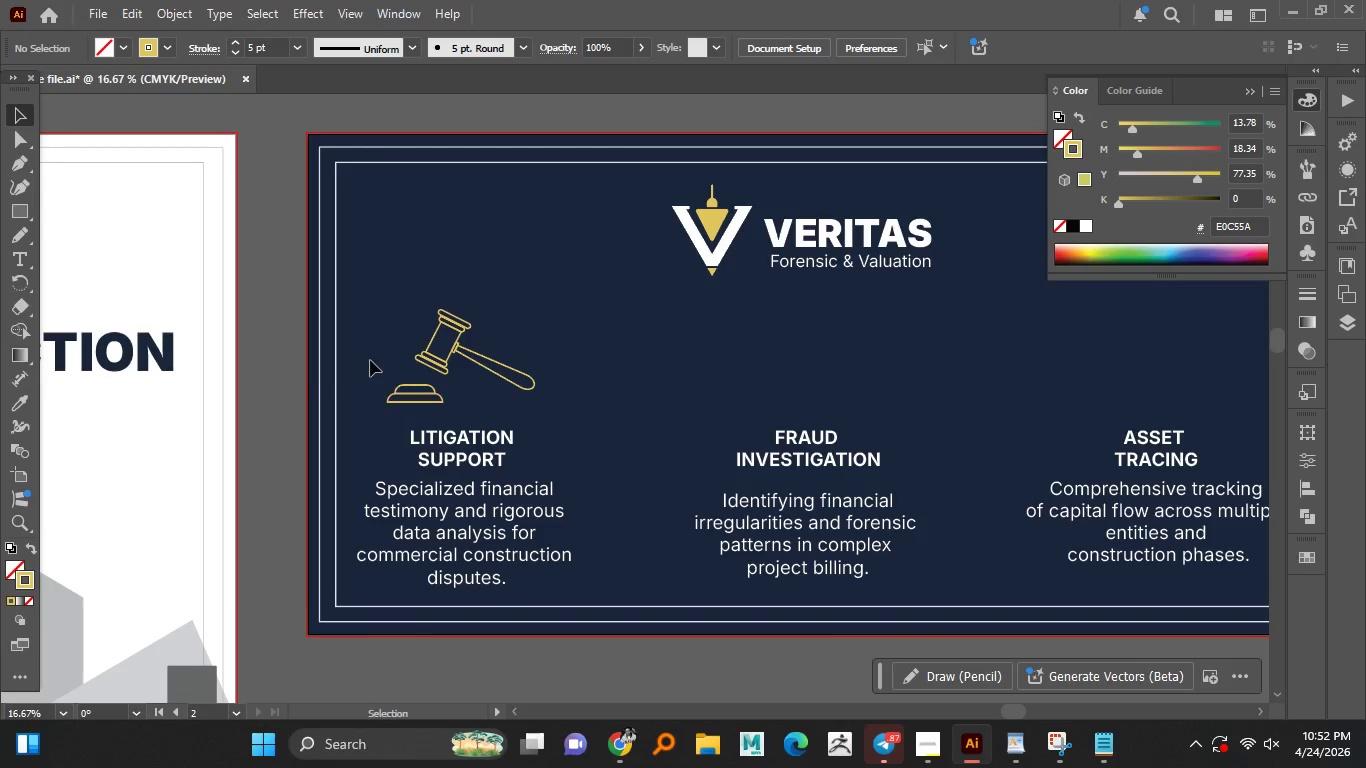 
left_click_drag(start_coordinate=[371, 330], to_coordinate=[560, 404])
 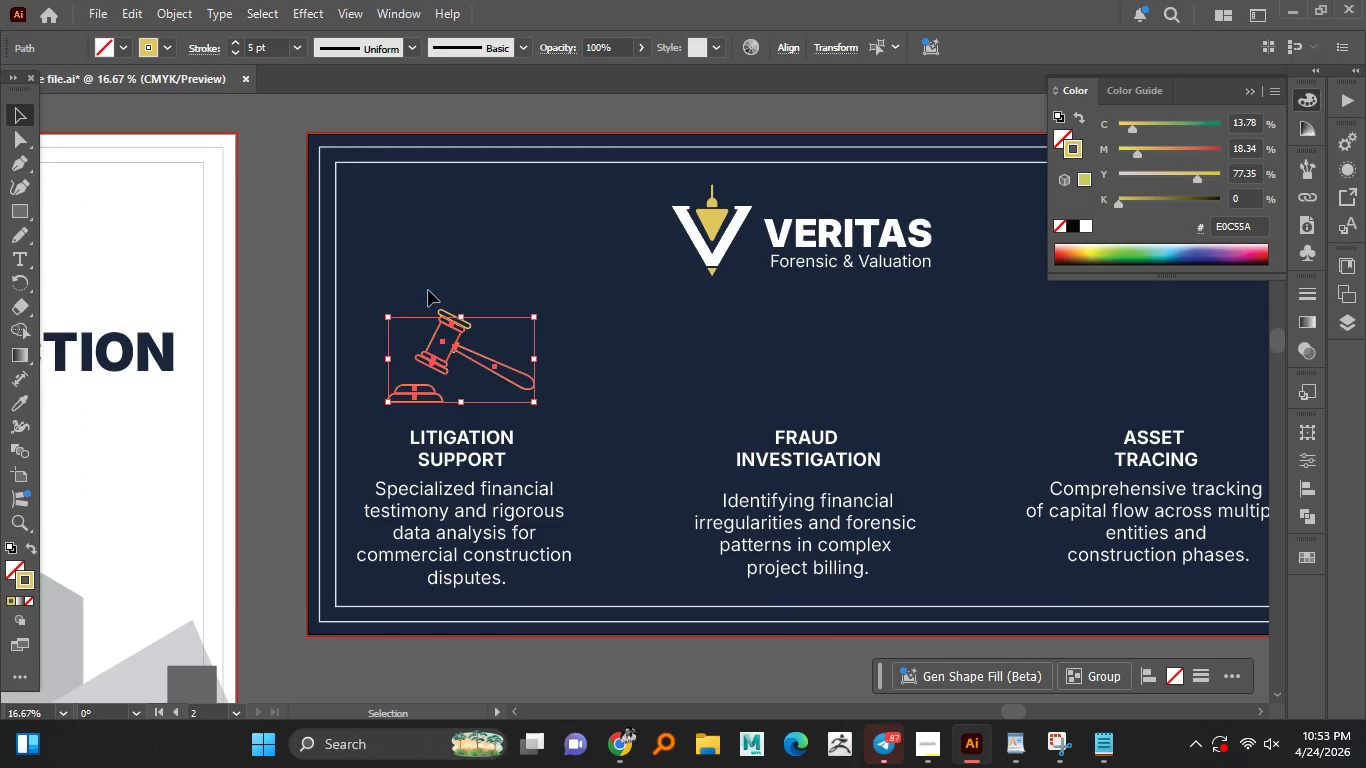 
left_click_drag(start_coordinate=[397, 285], to_coordinate=[563, 406])
 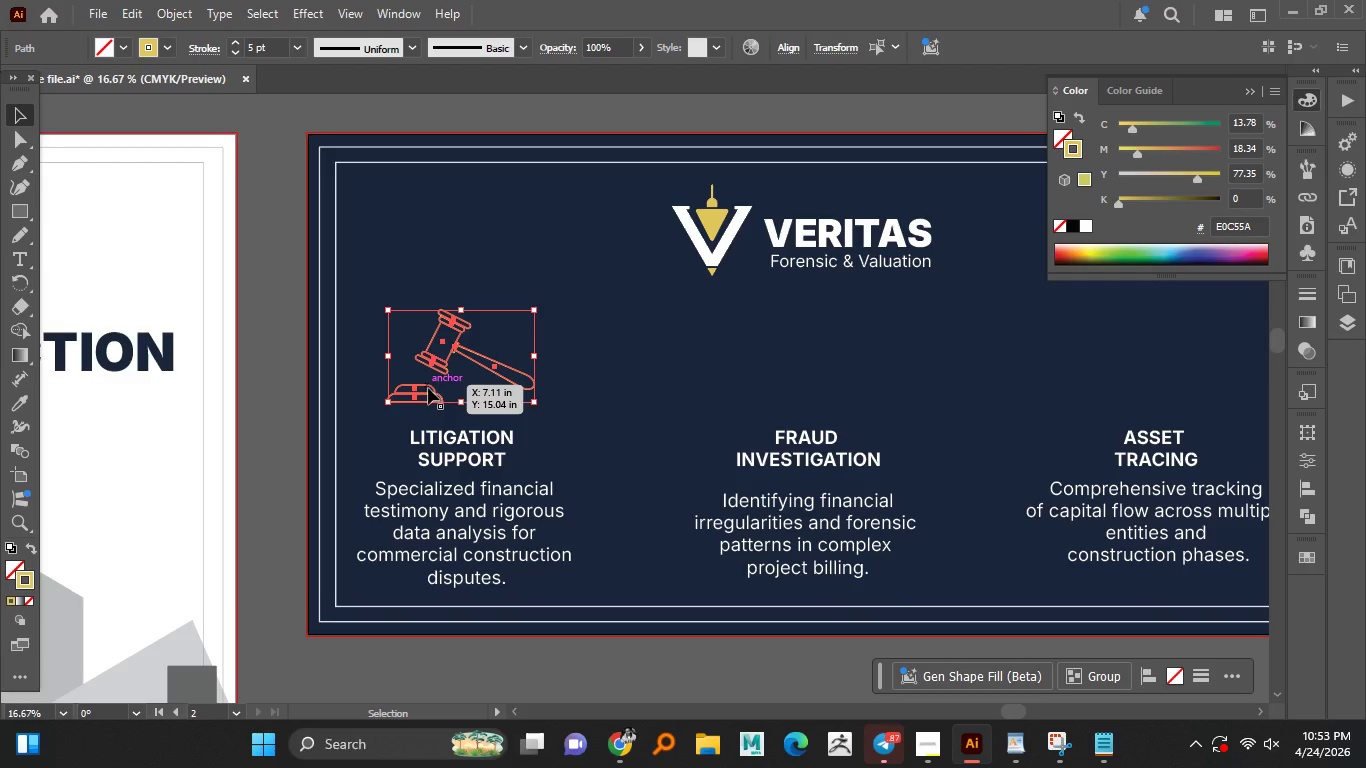 
left_click_drag(start_coordinate=[425, 391], to_coordinate=[448, 390])
 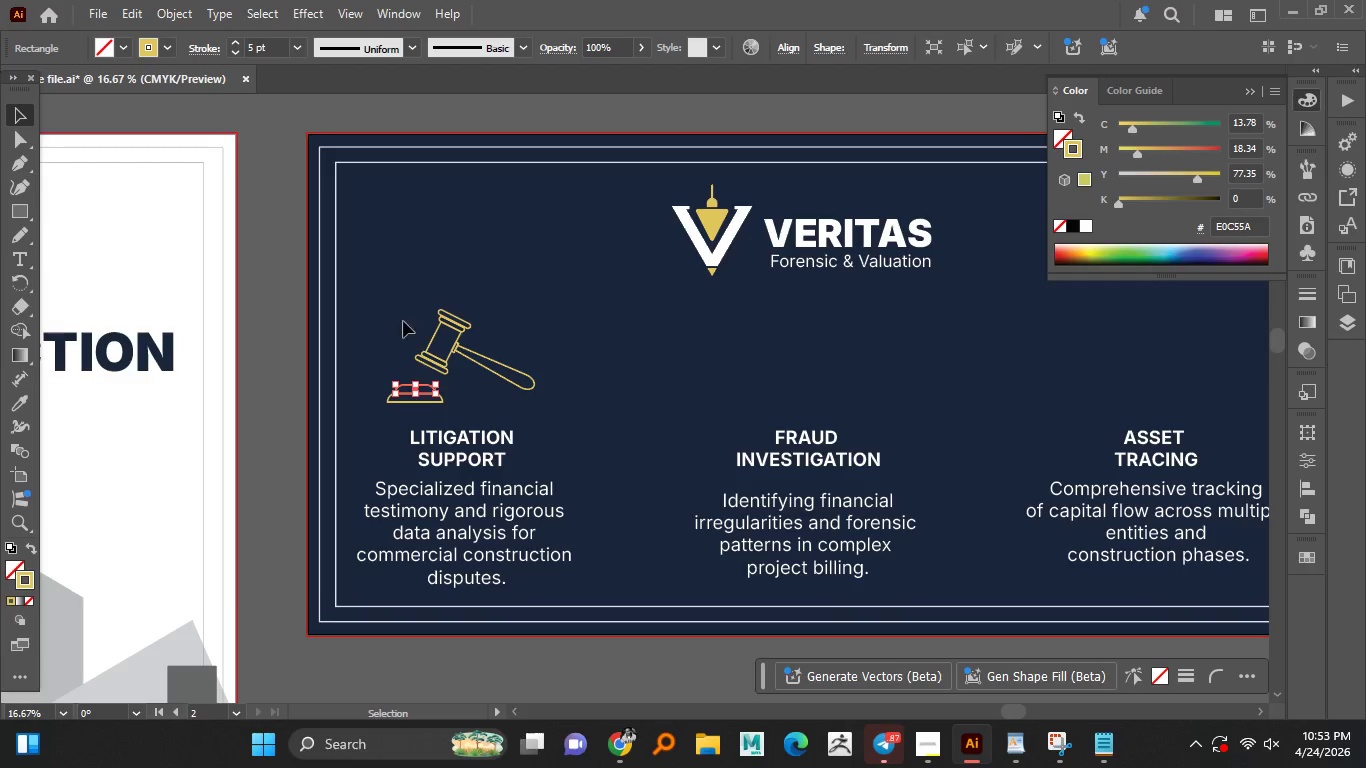 
hold_key(key=ShiftLeft, duration=0.33)
 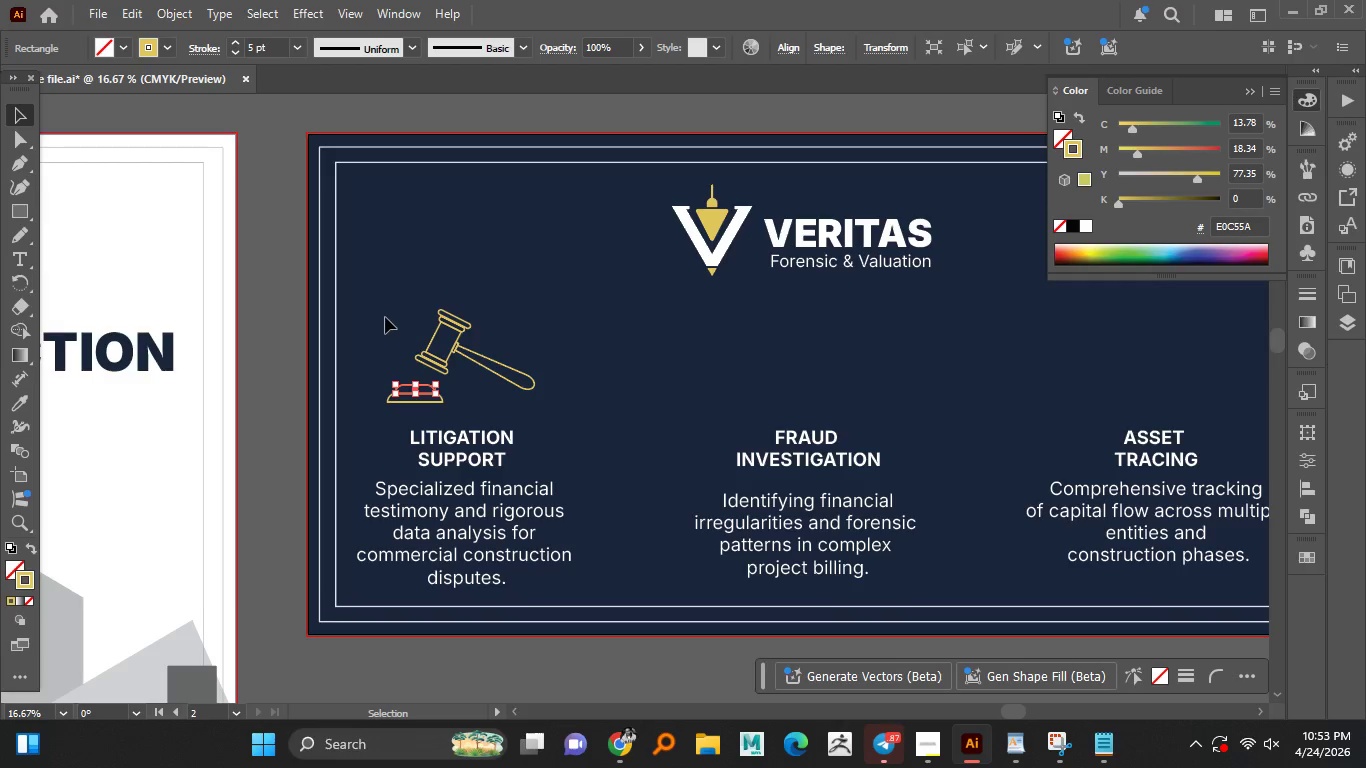 
left_click_drag(start_coordinate=[379, 302], to_coordinate=[546, 409])
 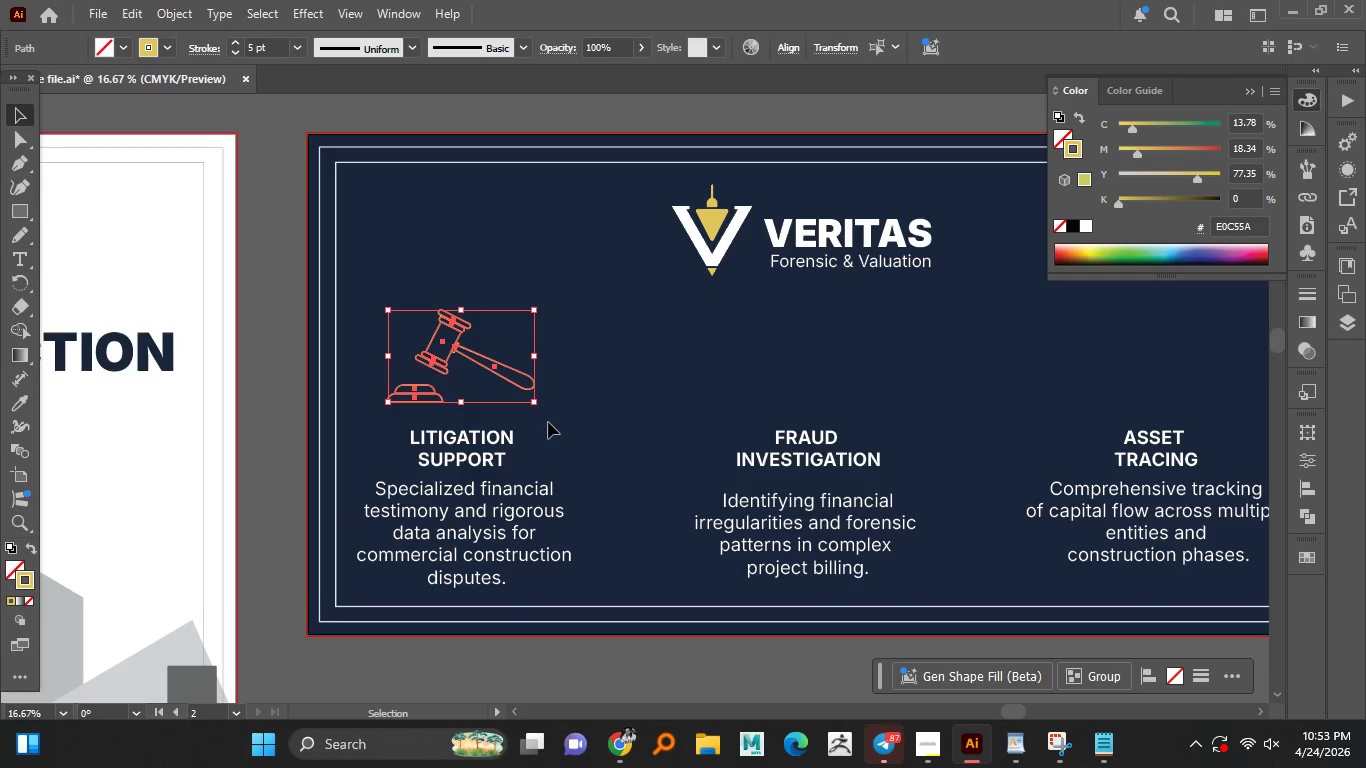 
left_click([546, 409])
 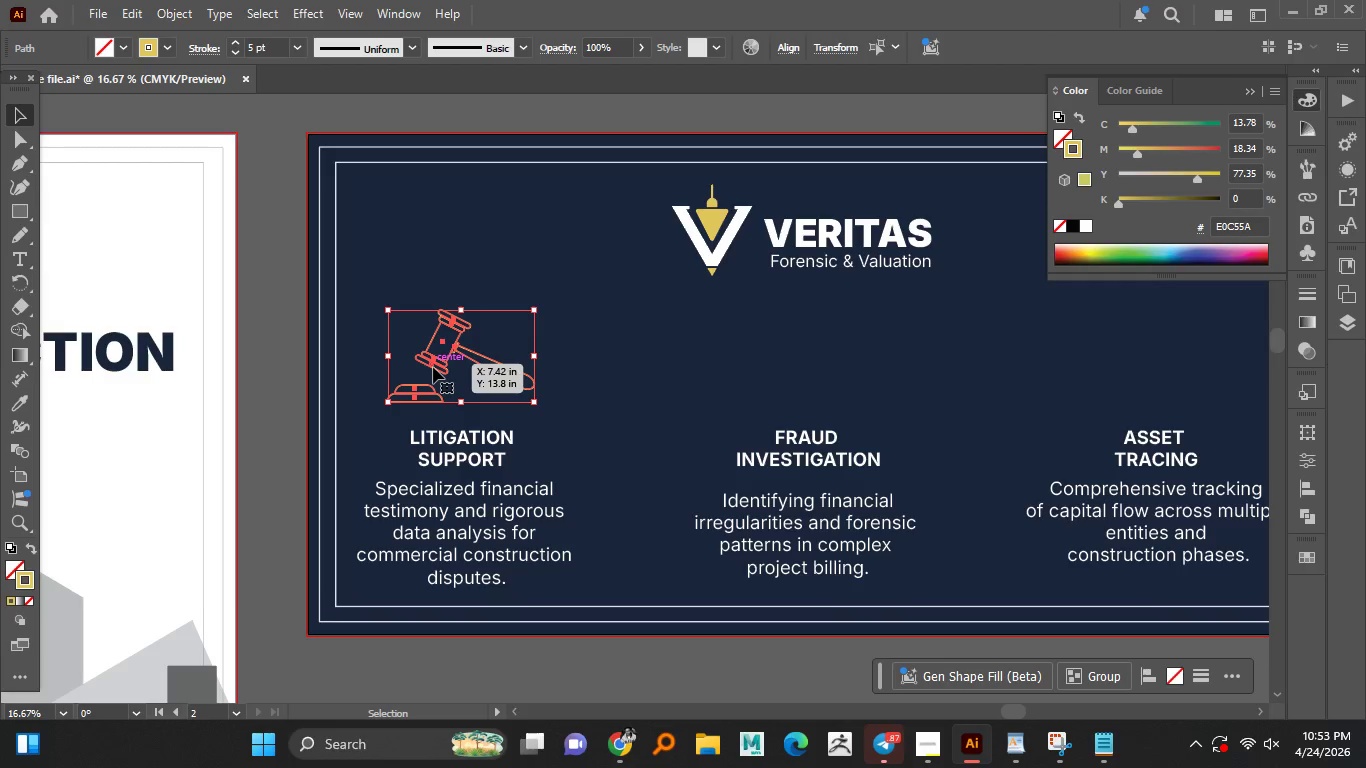 
left_click_drag(start_coordinate=[436, 366], to_coordinate=[459, 367])
 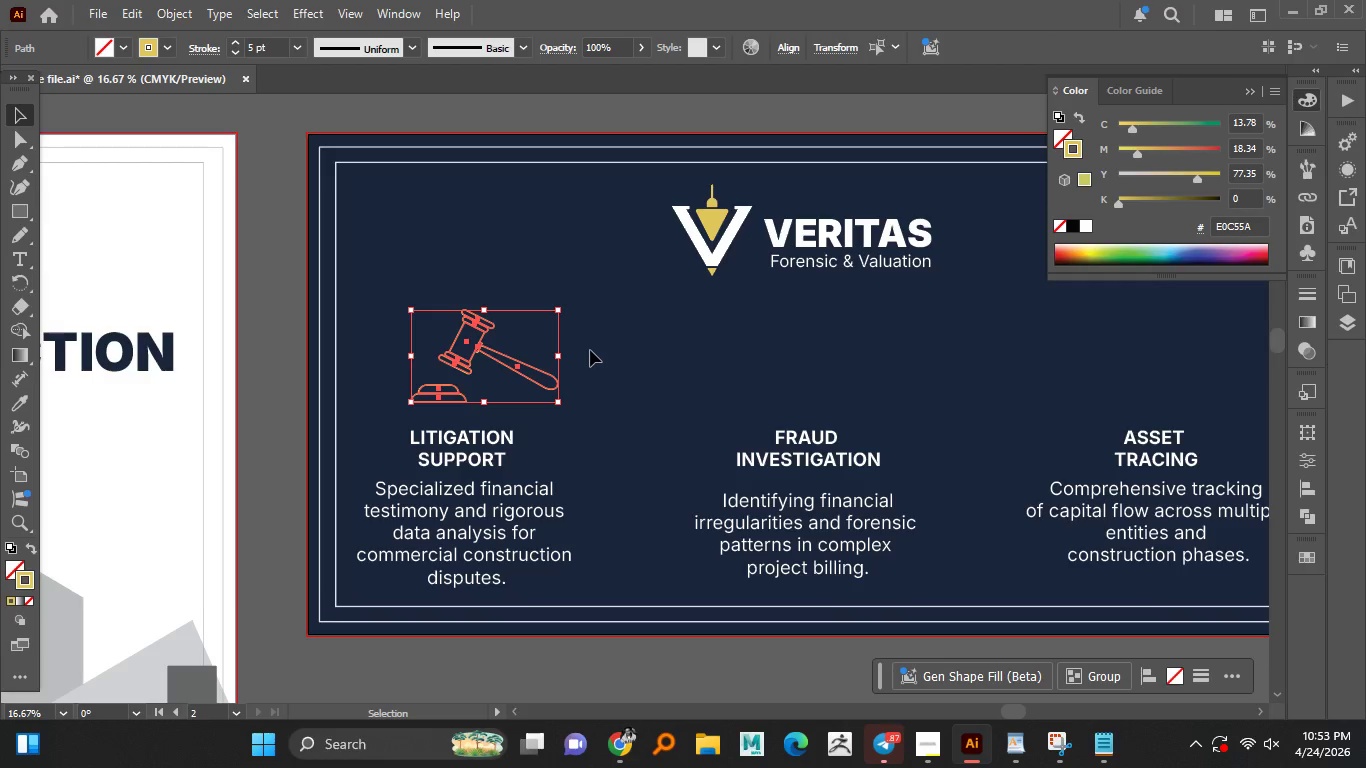 
hold_key(key=ShiftLeft, duration=1.25)
 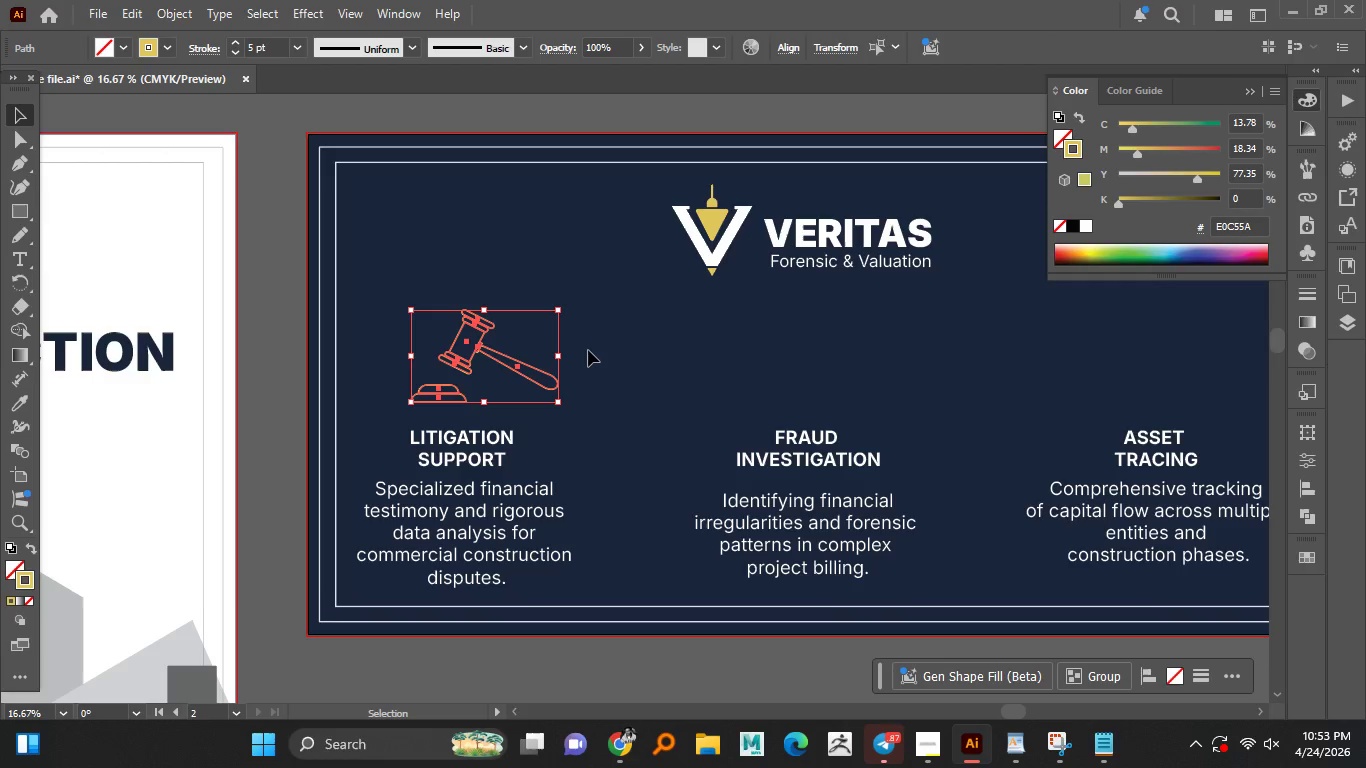 
left_click([590, 350])
 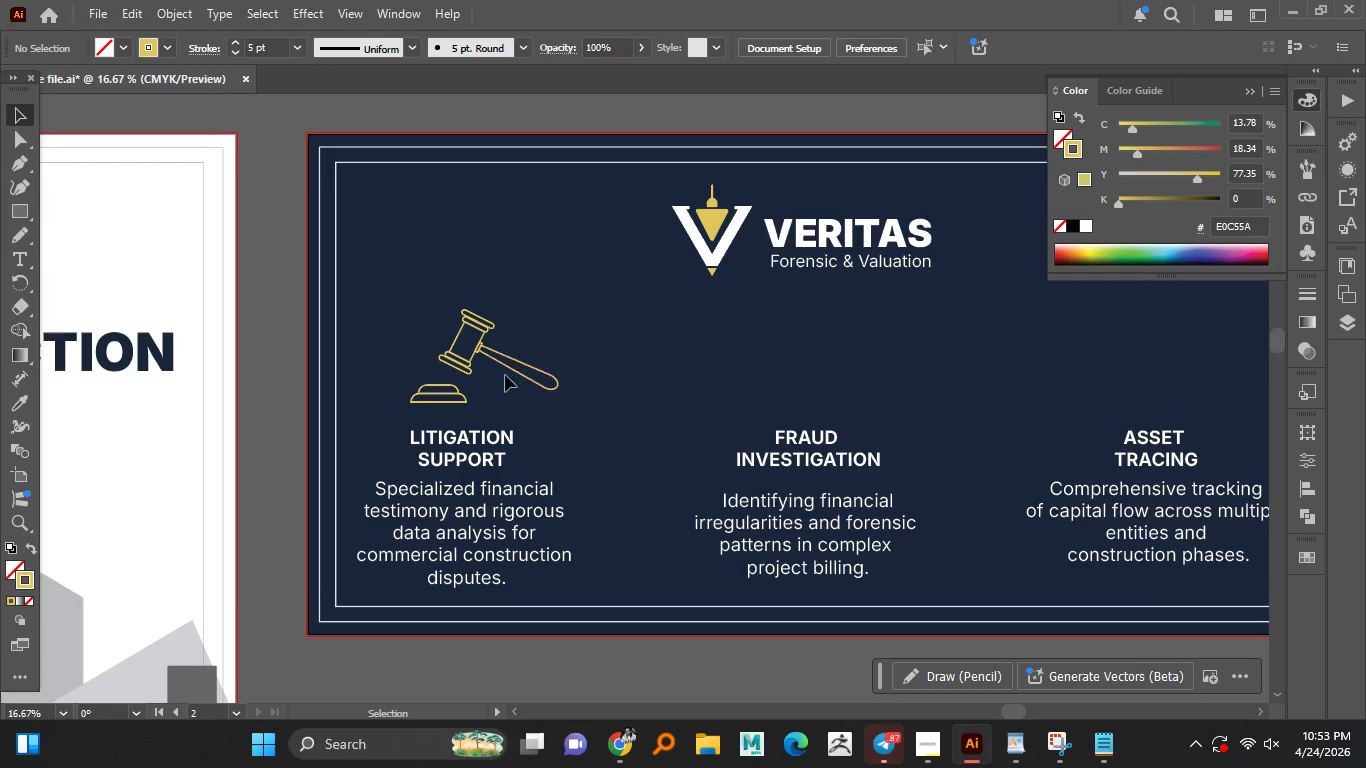 
hold_key(key=AltLeft, duration=1.3)
scroll: coordinate [505, 382], scroll_direction: down, amount: 1.0
 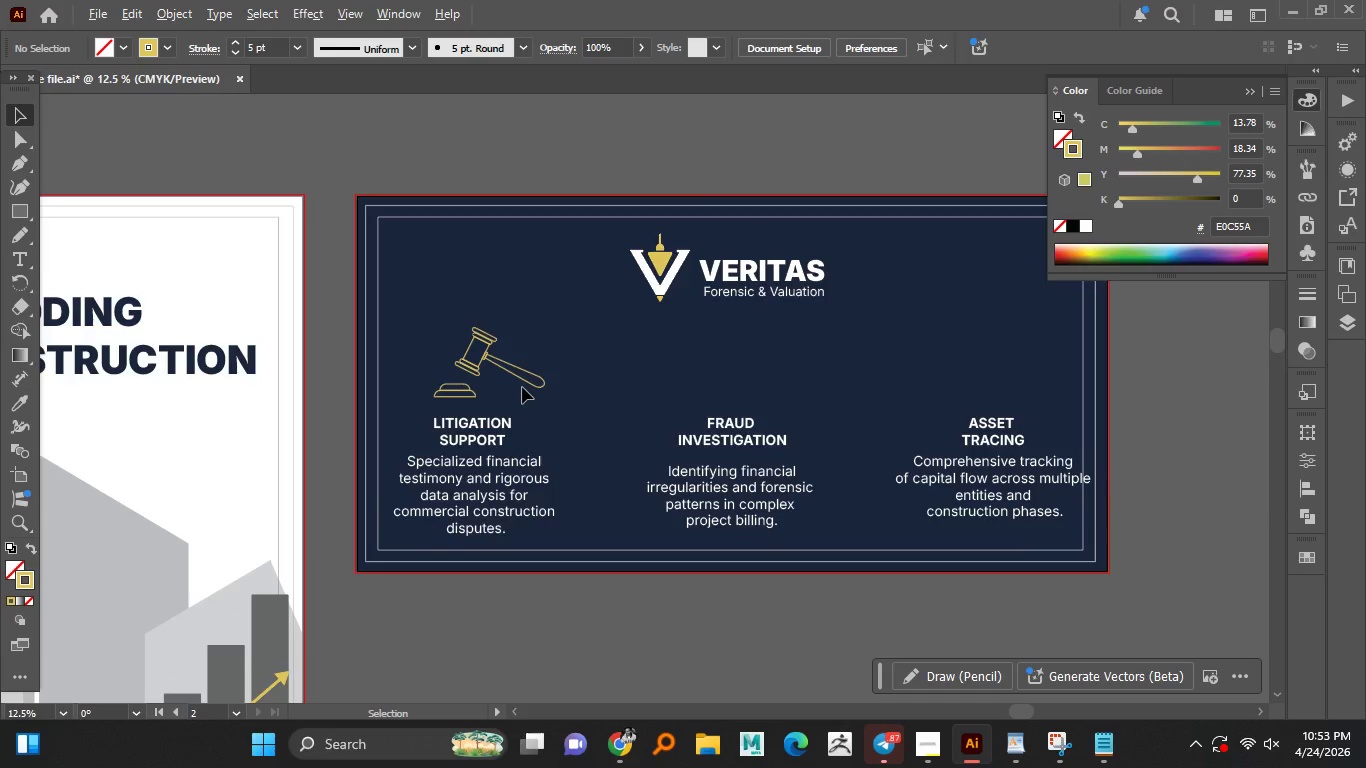 
scroll: coordinate [522, 387], scroll_direction: up, amount: 1.0
 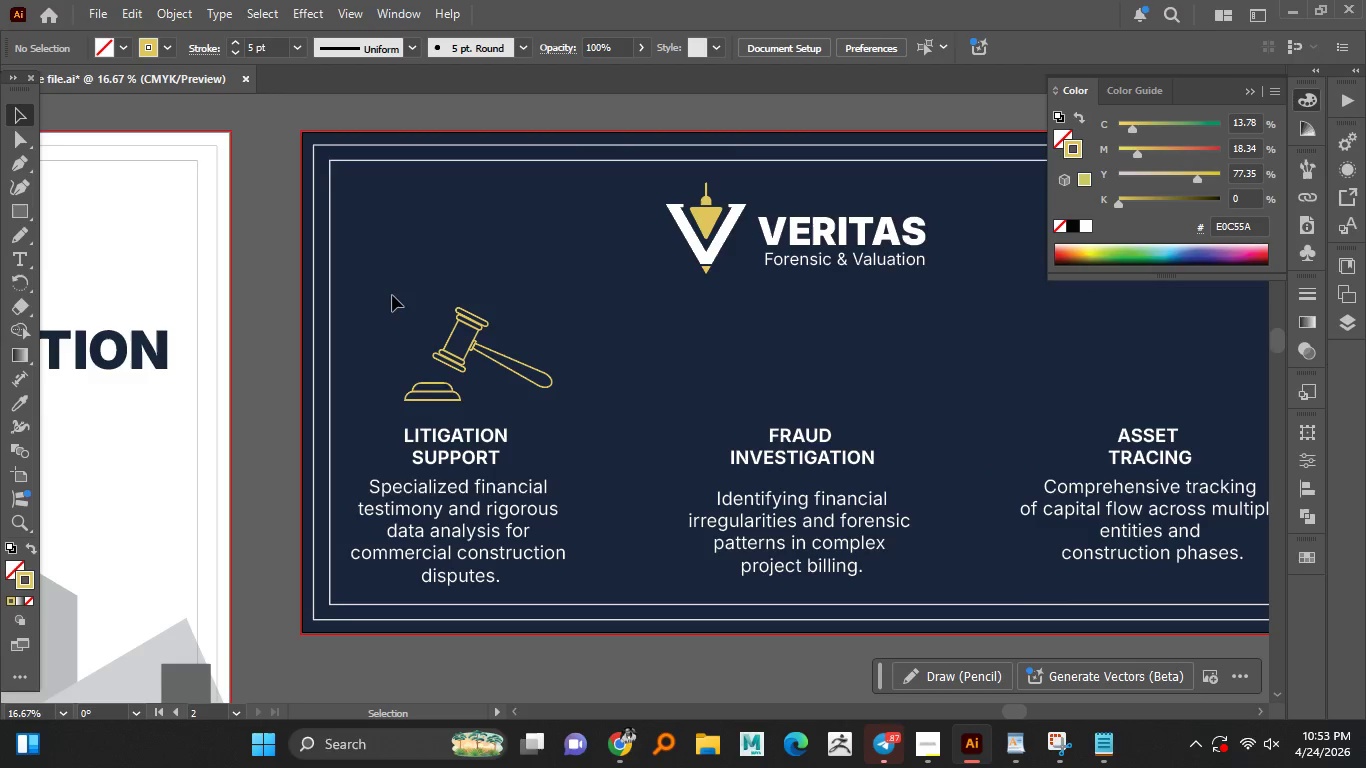 
left_click_drag(start_coordinate=[392, 295], to_coordinate=[524, 405])
 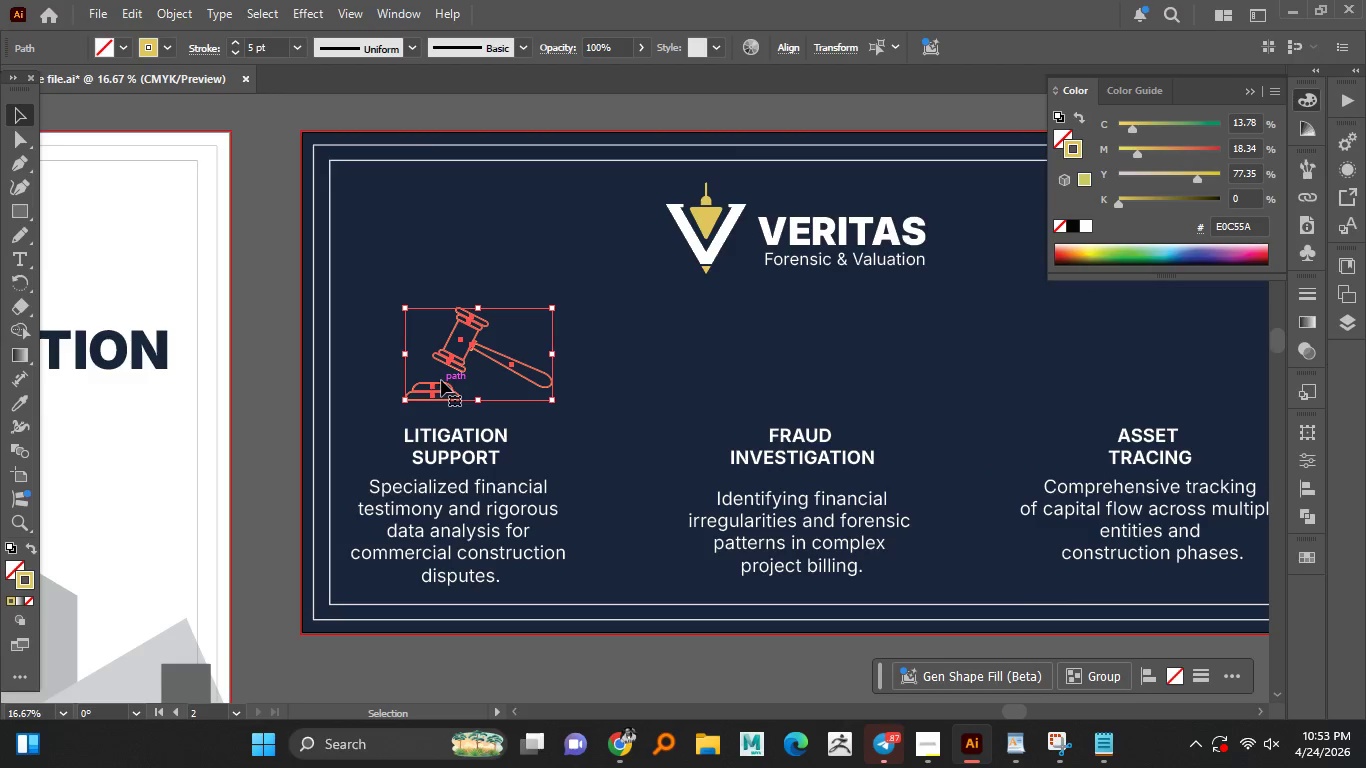 
right_click([439, 380])
 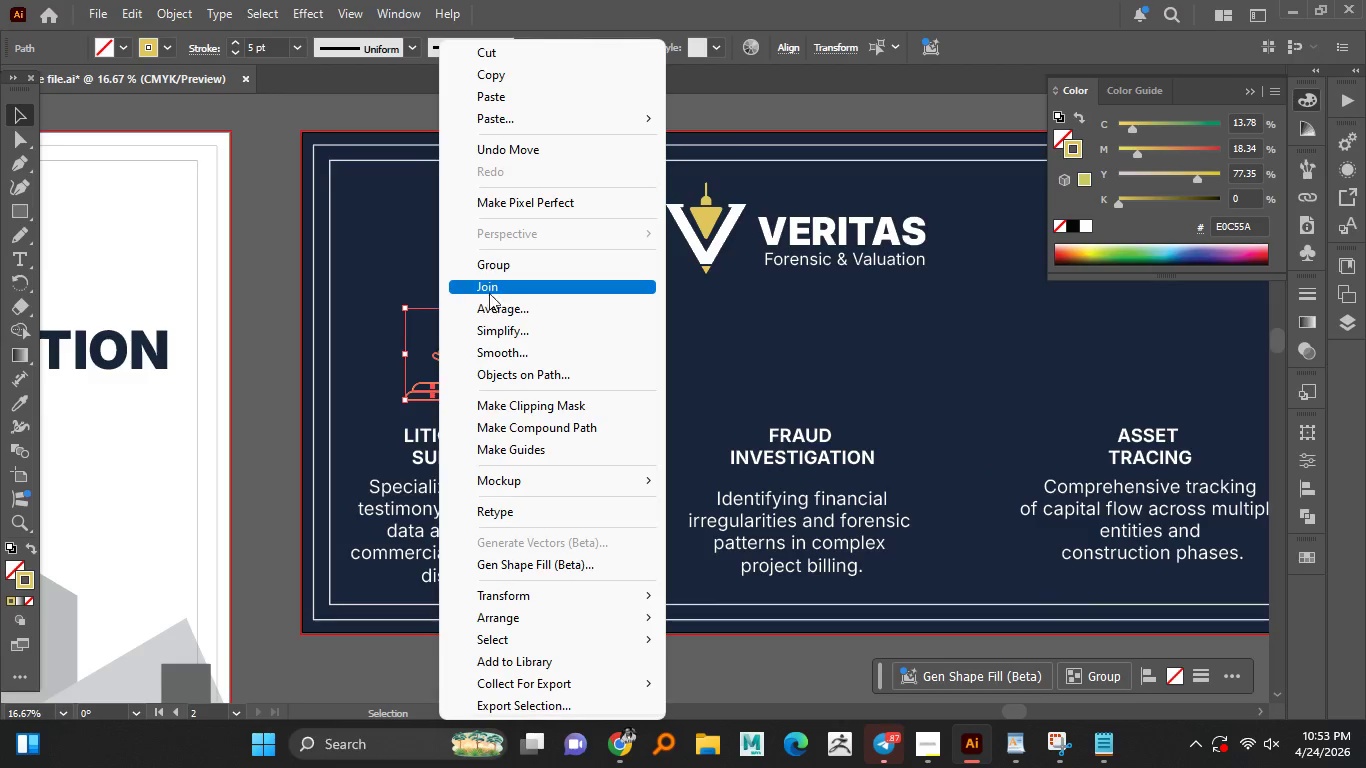 
left_click([499, 268])
 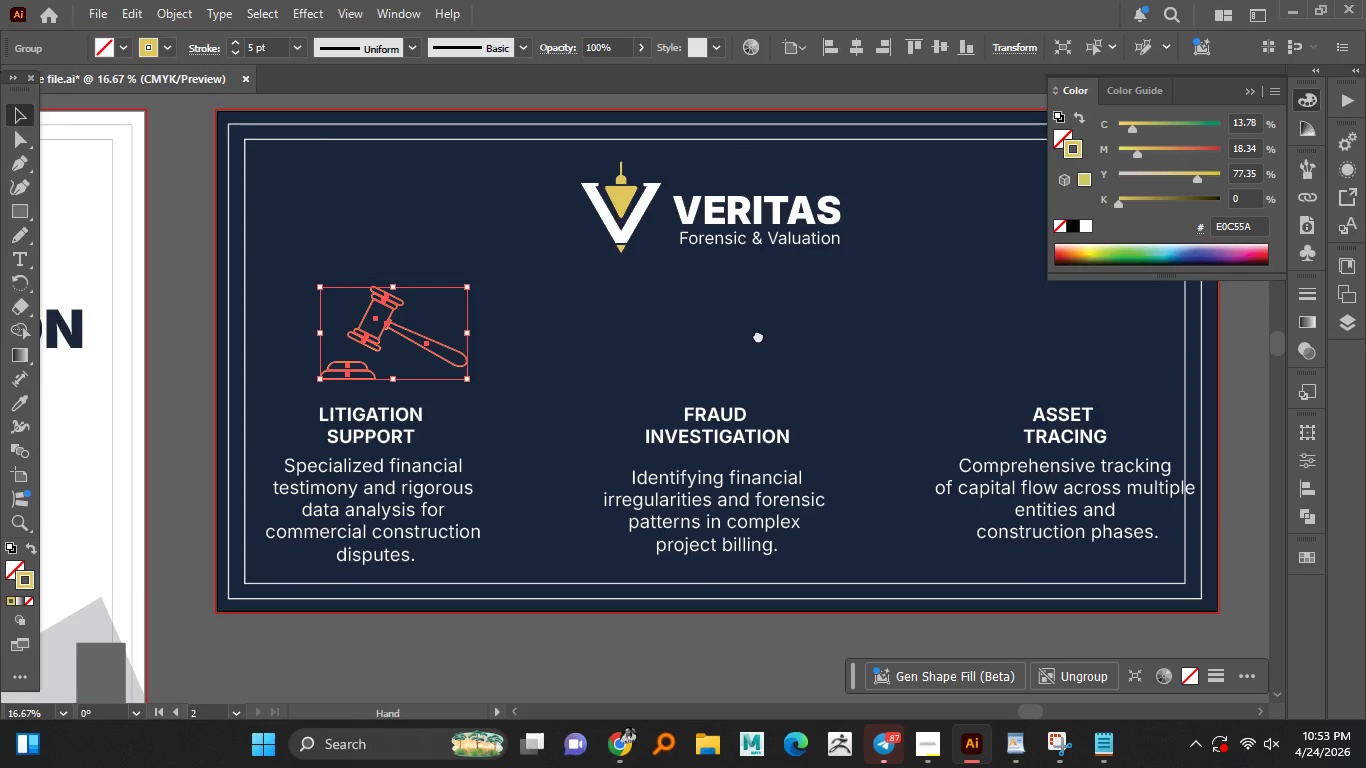 
wait(5.86)
 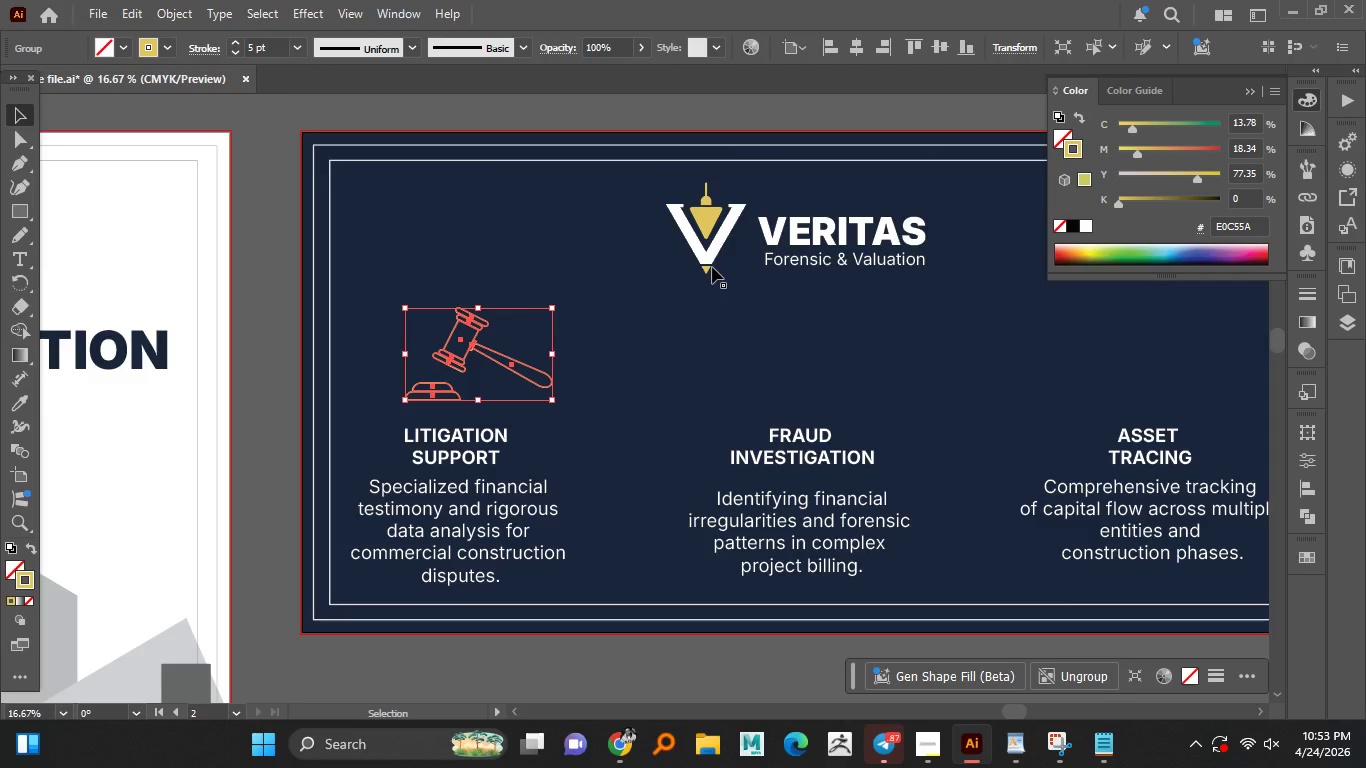 
left_click([1348, 320])
 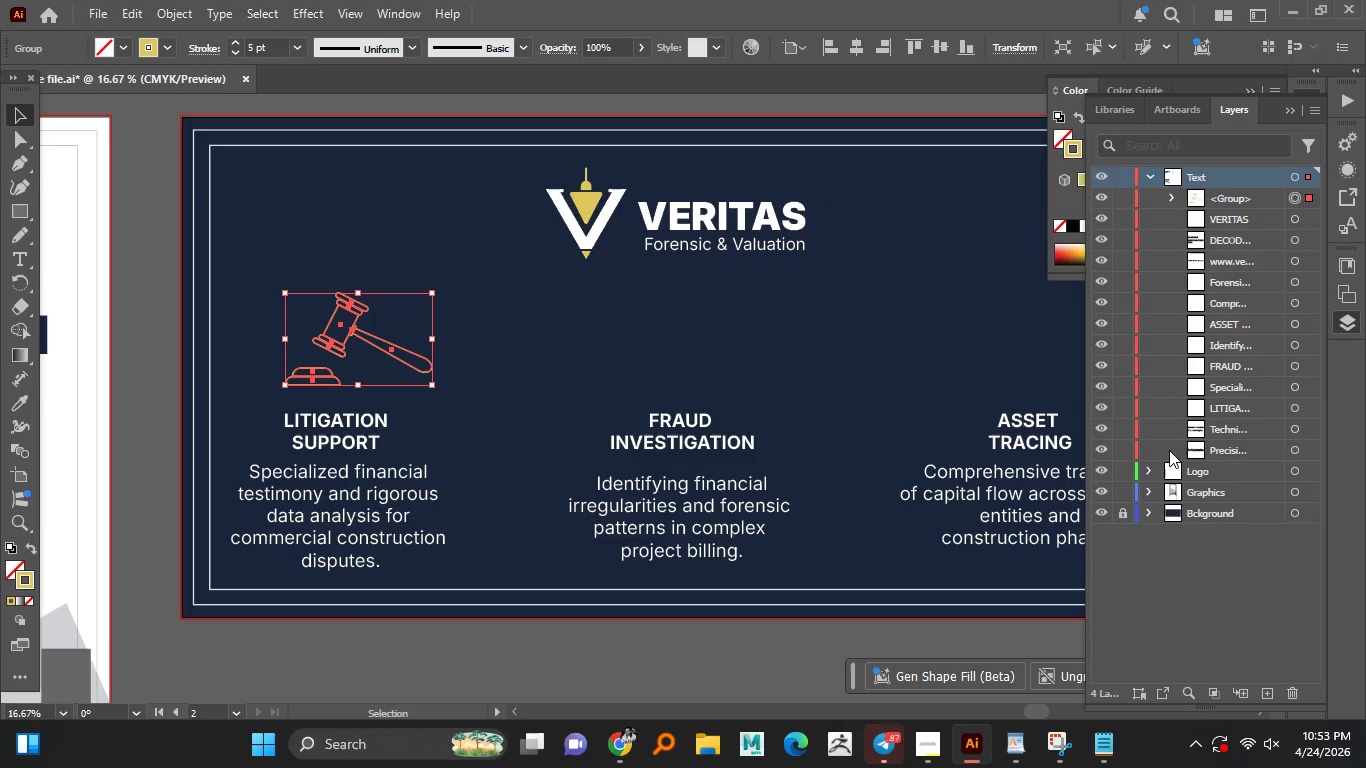 
wait(11.12)
 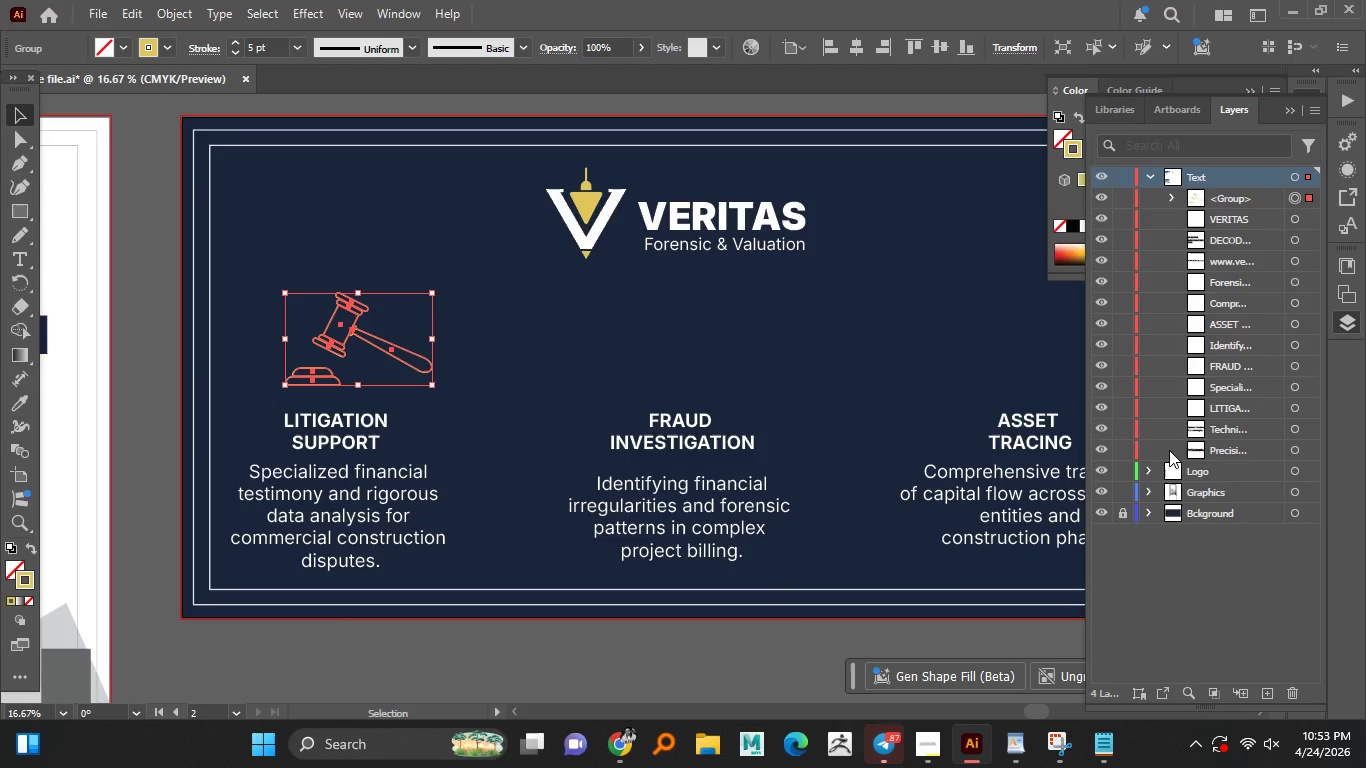 
double_click([1227, 200])
 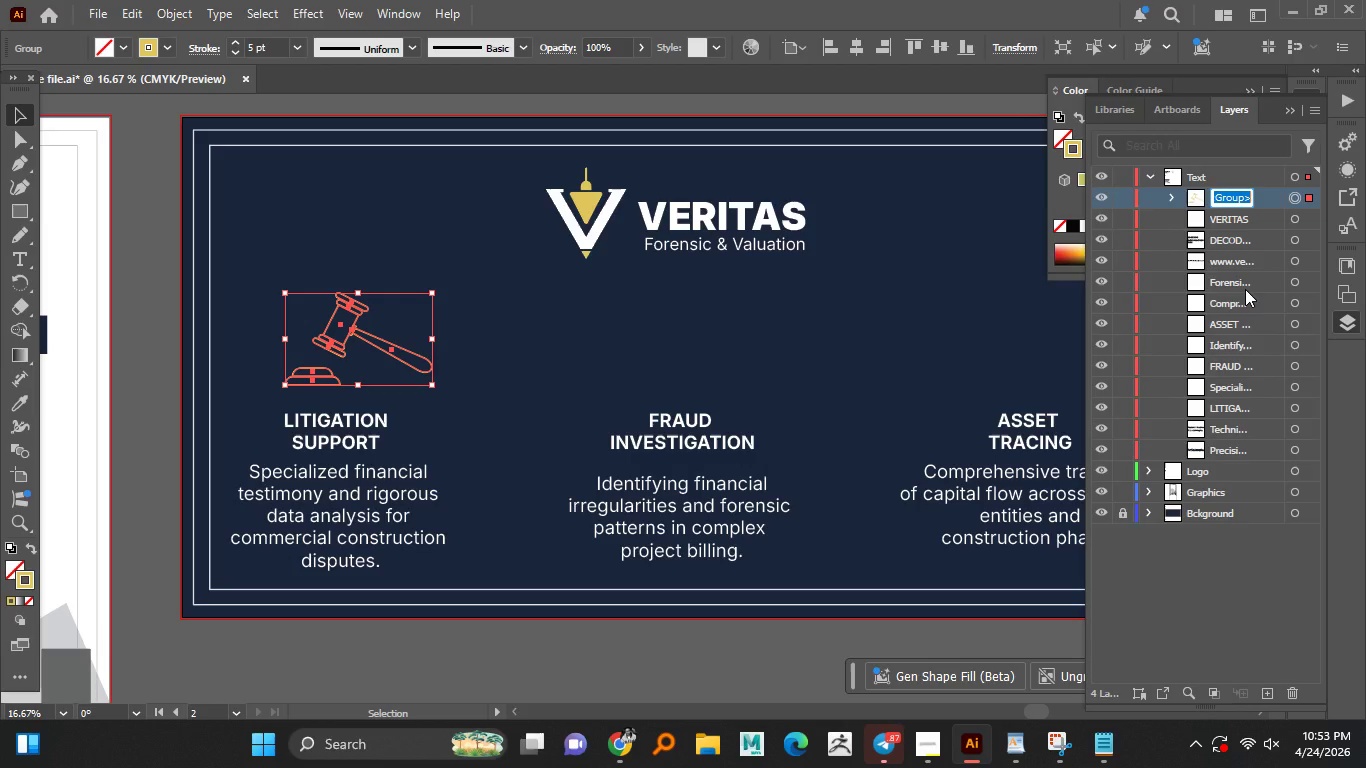 
wait(11.2)
 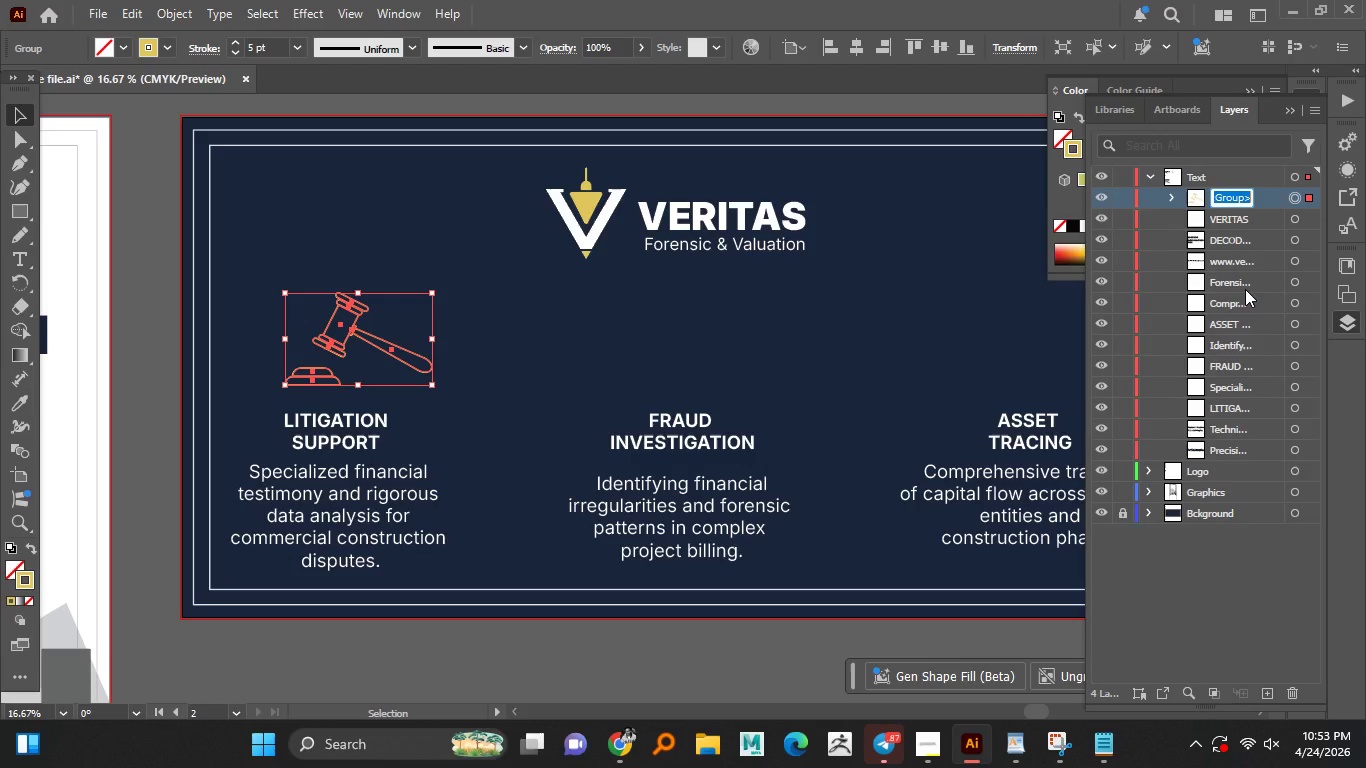 
hold_key(key=ShiftLeft, duration=1.5)
 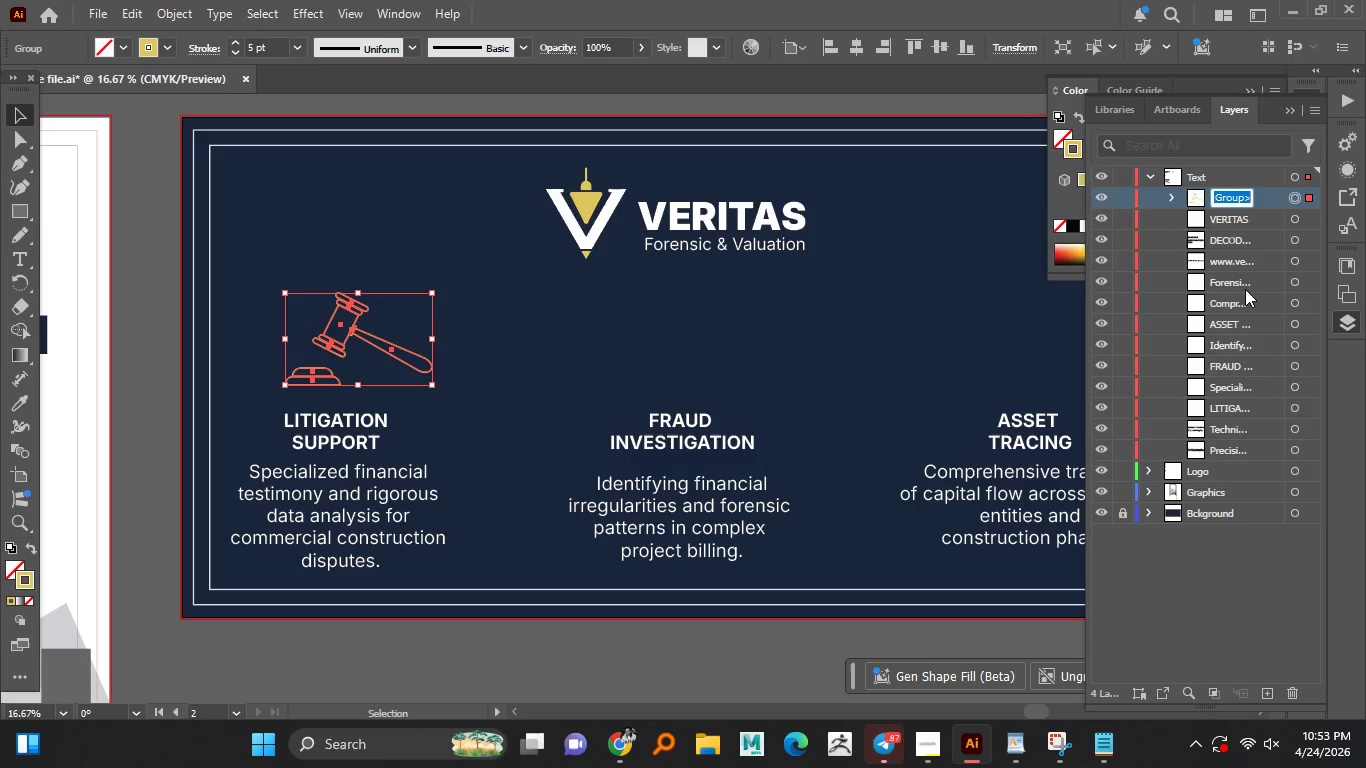 
type(Ligi)
 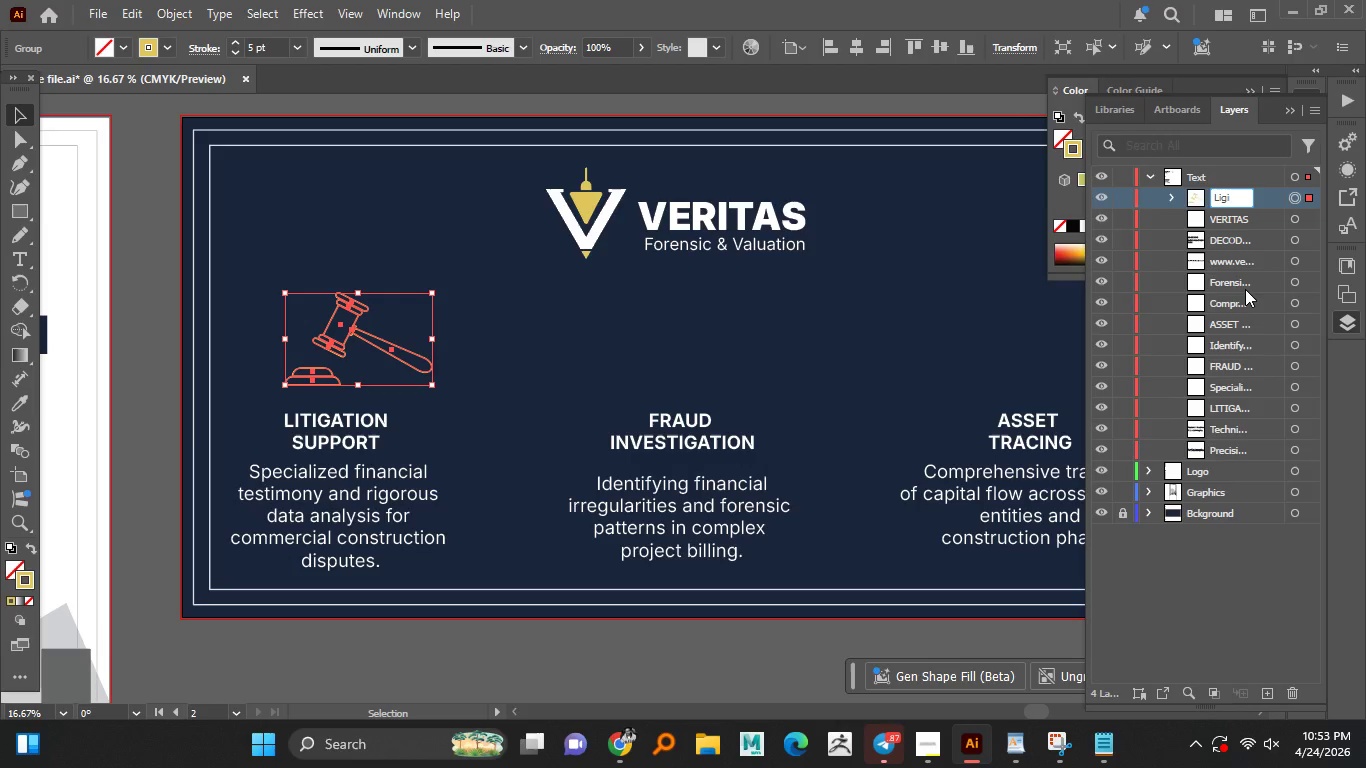 
wait(6.22)
 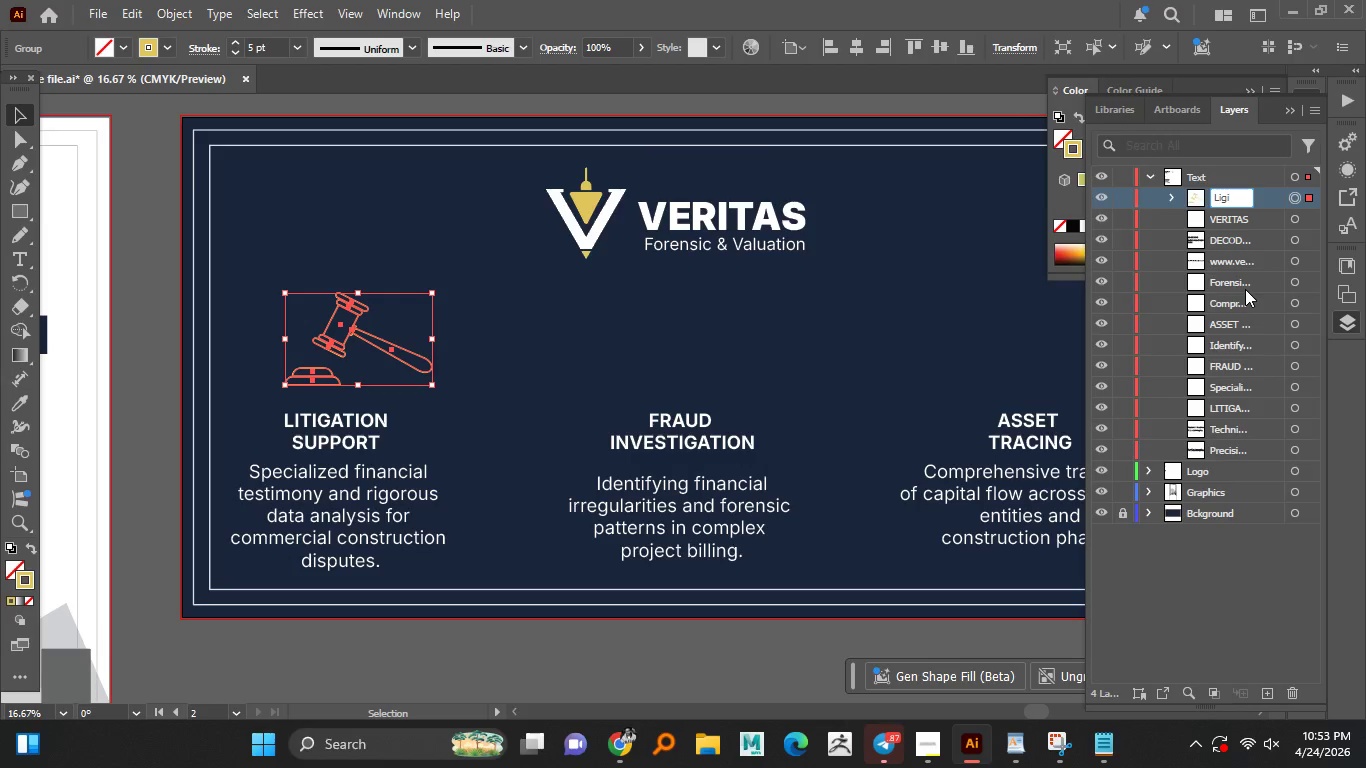 
key(Backspace)
key(Backspace)
type(tigation_icon)
 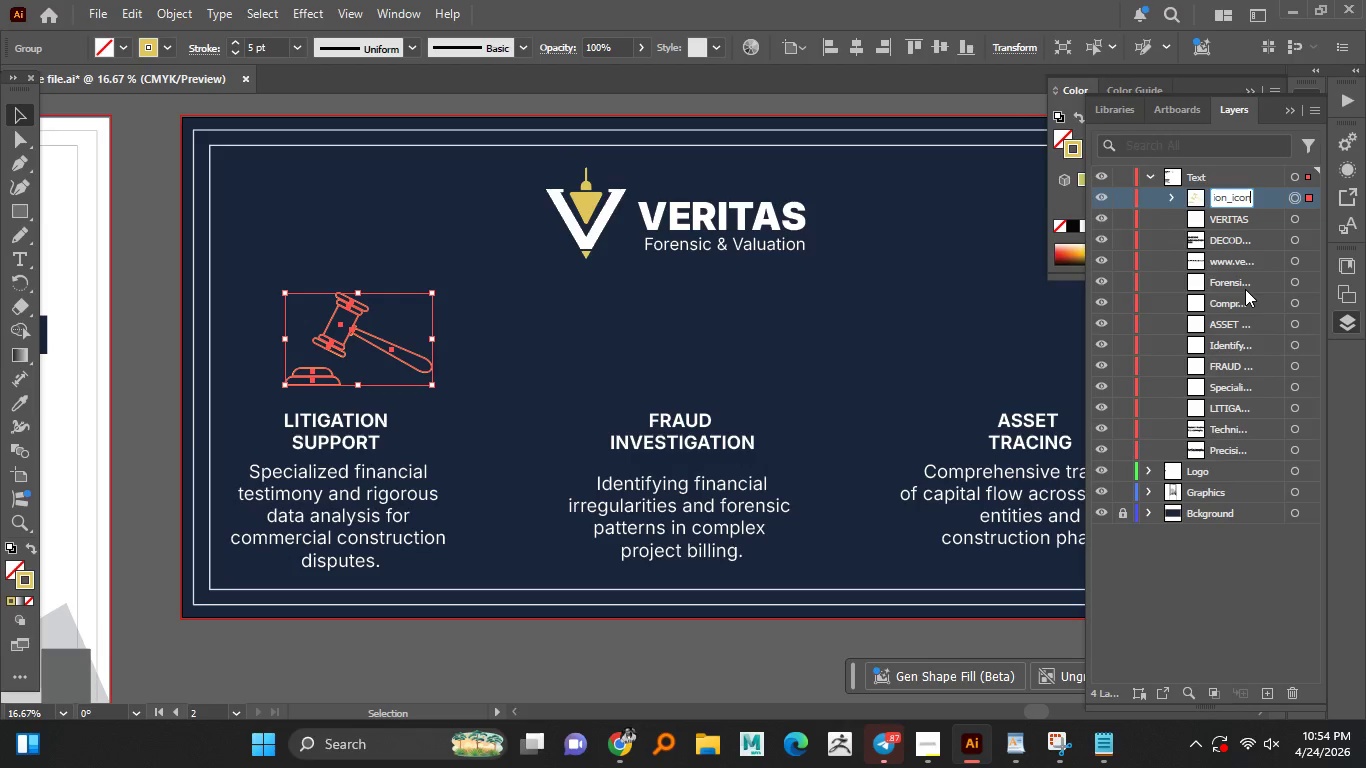 
key(Enter)
 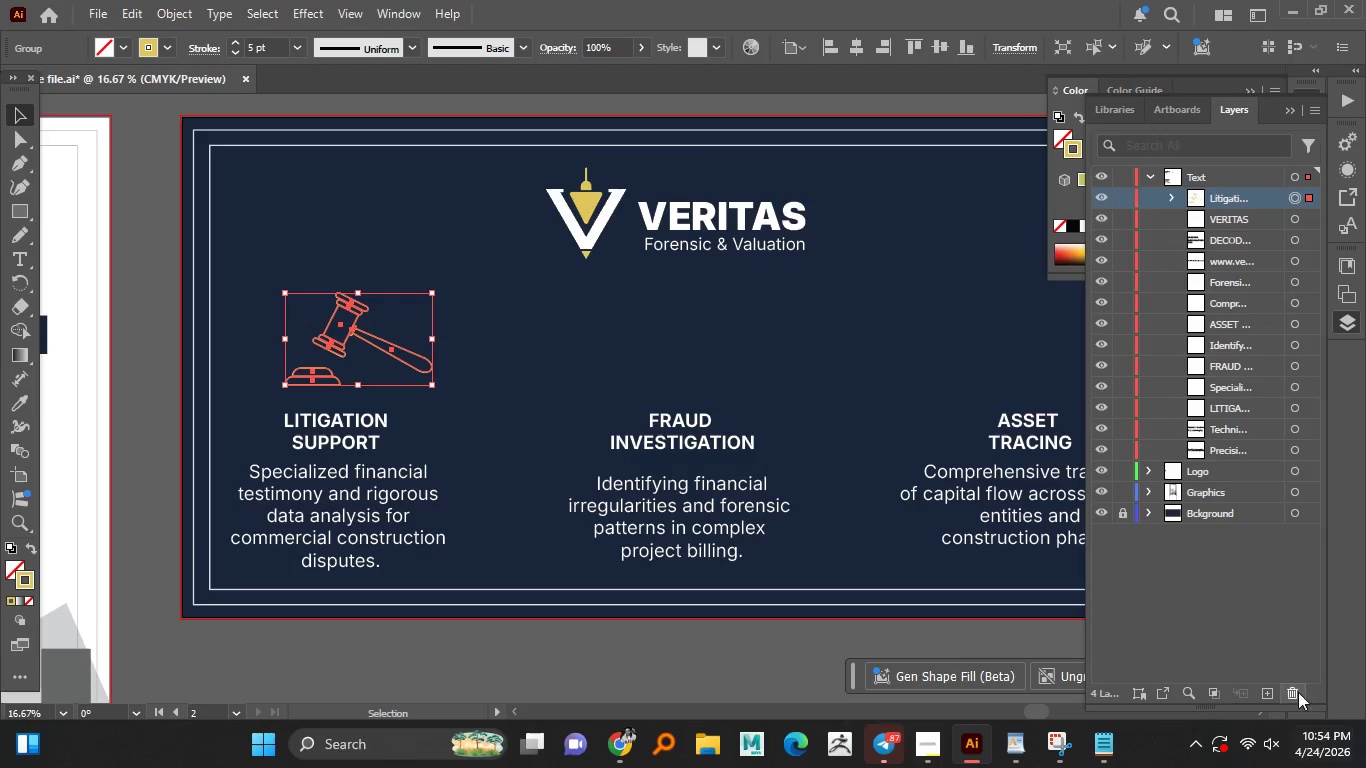 
left_click([1273, 693])
 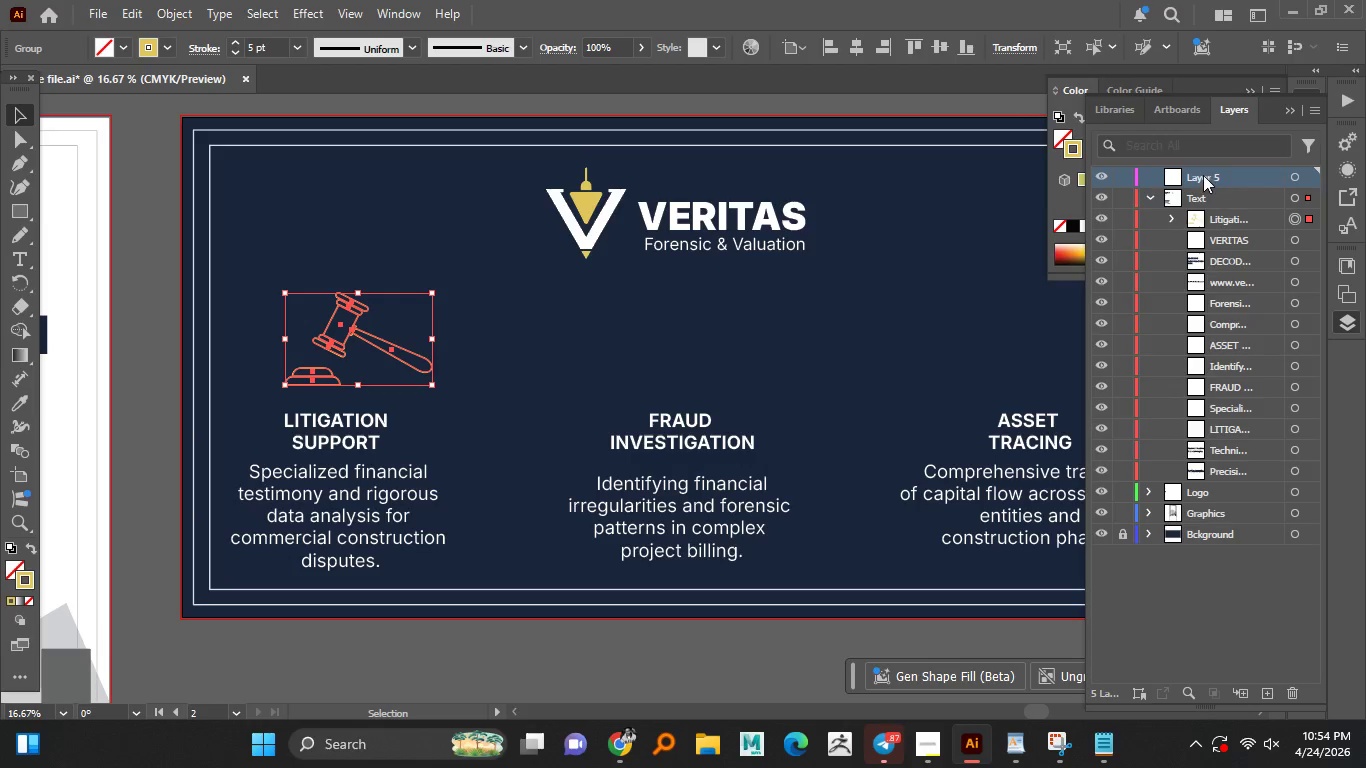 
double_click([1203, 175])
 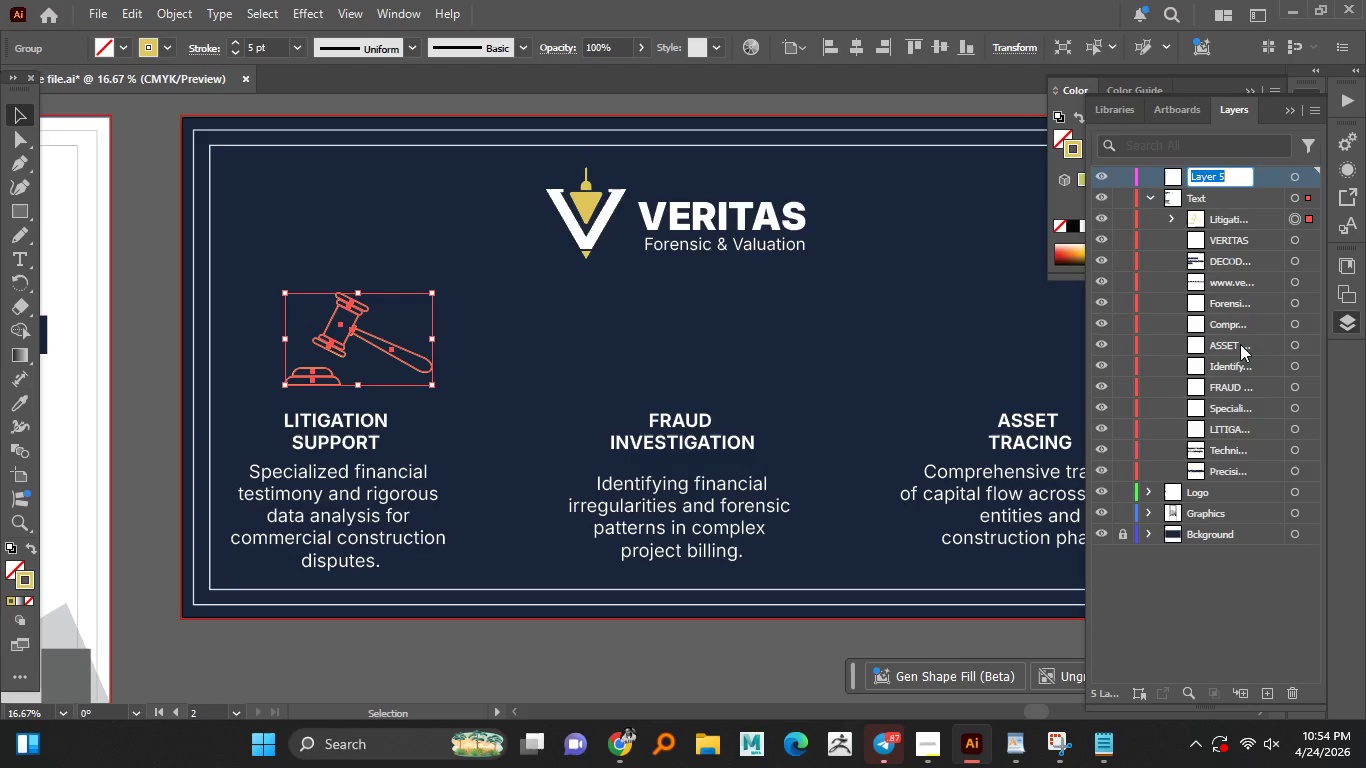 
type(Icon)
key(NumpadEnter)
 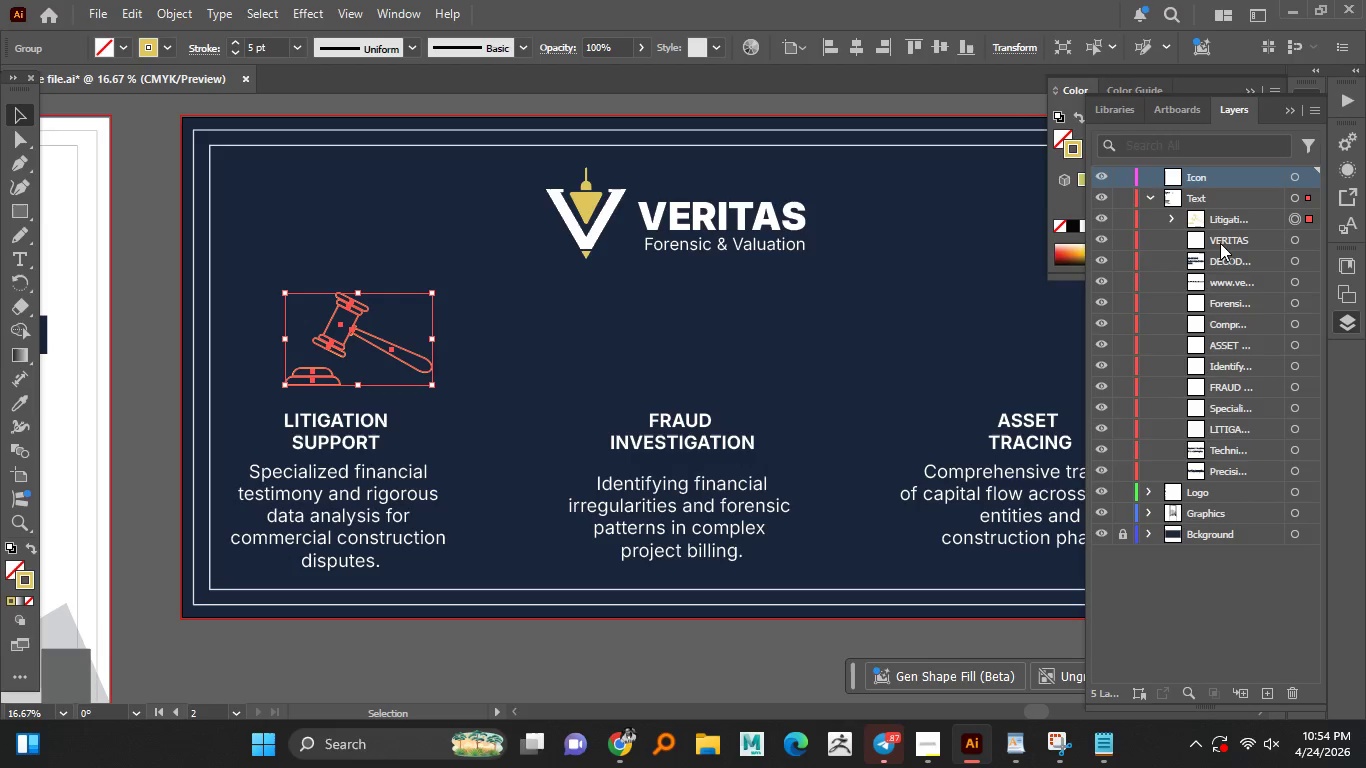 
left_click_drag(start_coordinate=[1221, 220], to_coordinate=[1241, 175])
 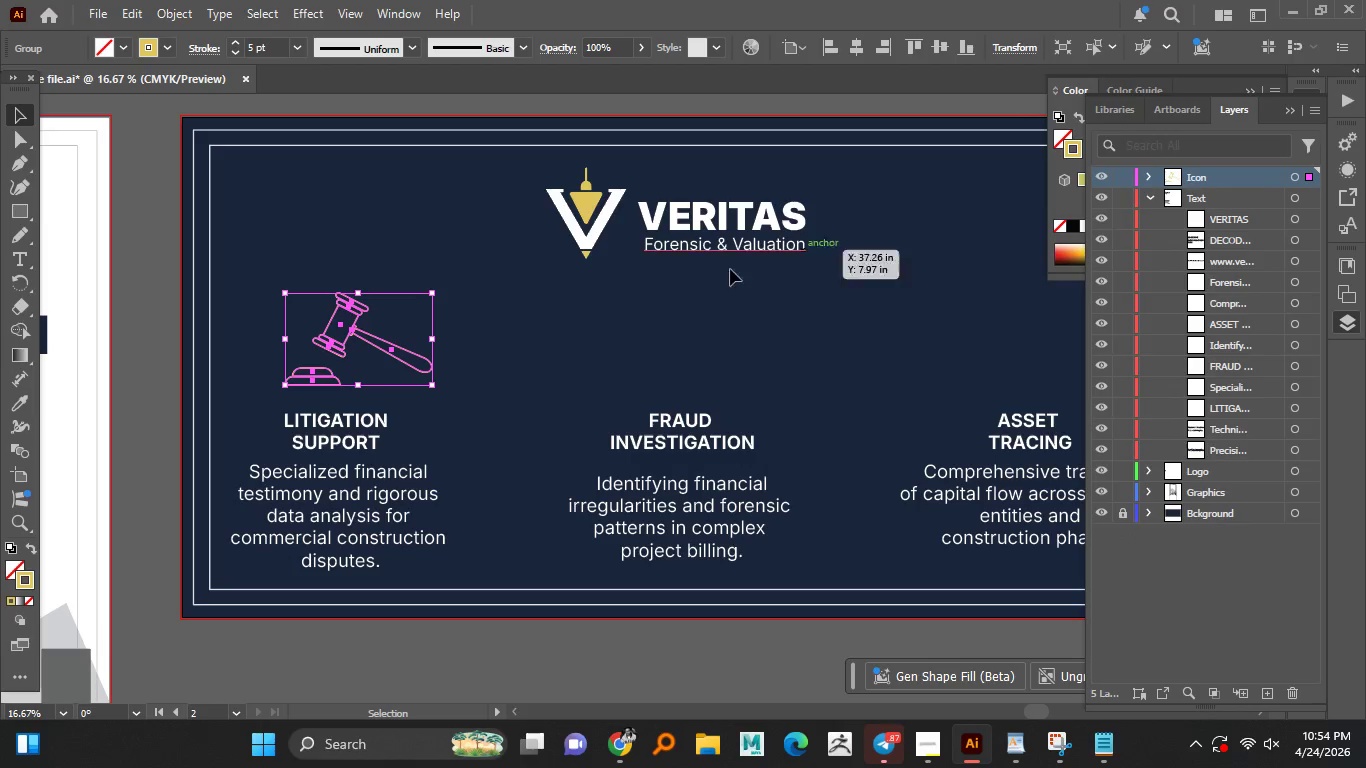 
wait(5.3)
 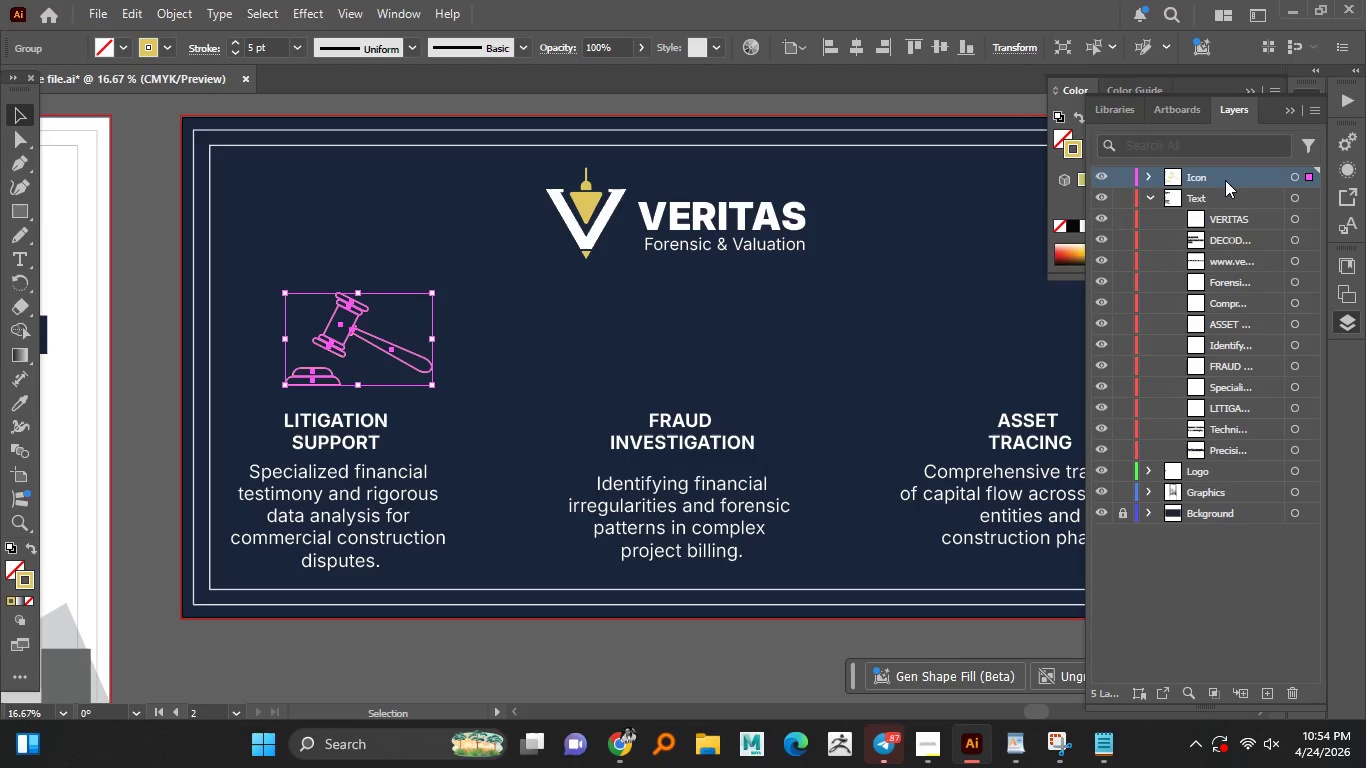 
left_click([147, 334])
 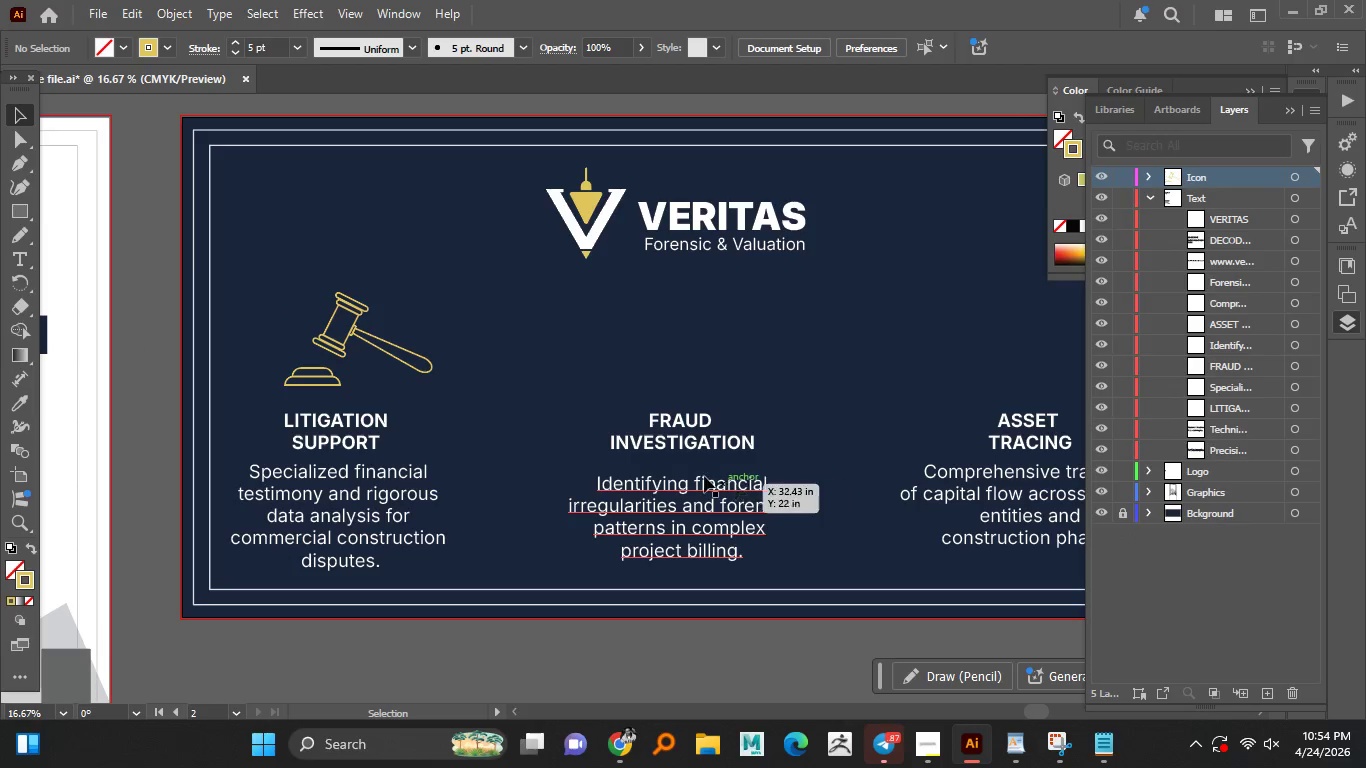 
hold_key(key=AltLeft, duration=1.47)
scroll: coordinate [651, 443], scroll_direction: down, amount: 1.0